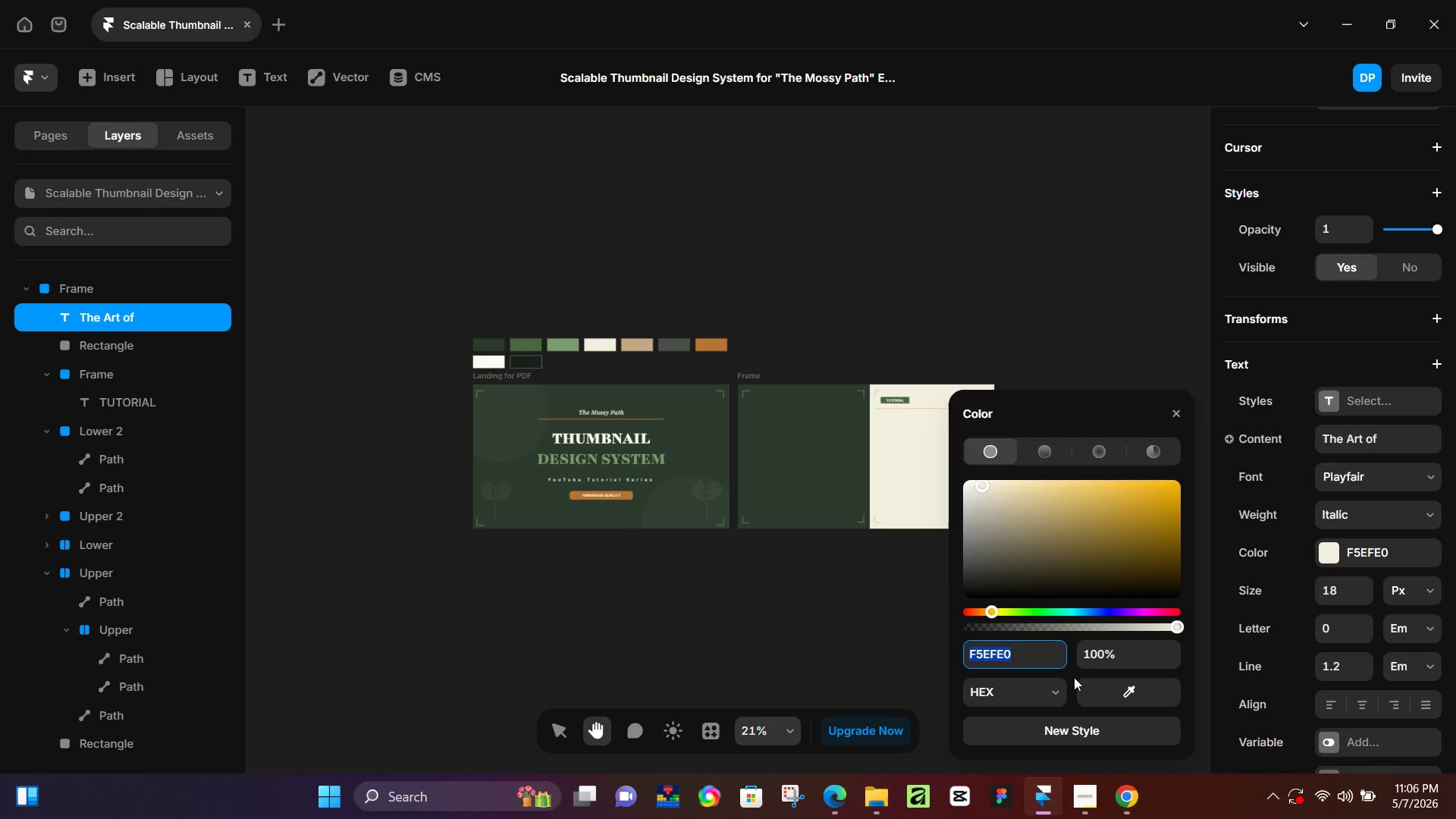 
left_click_drag(start_coordinate=[1122, 699], to_coordinate=[570, 348])
 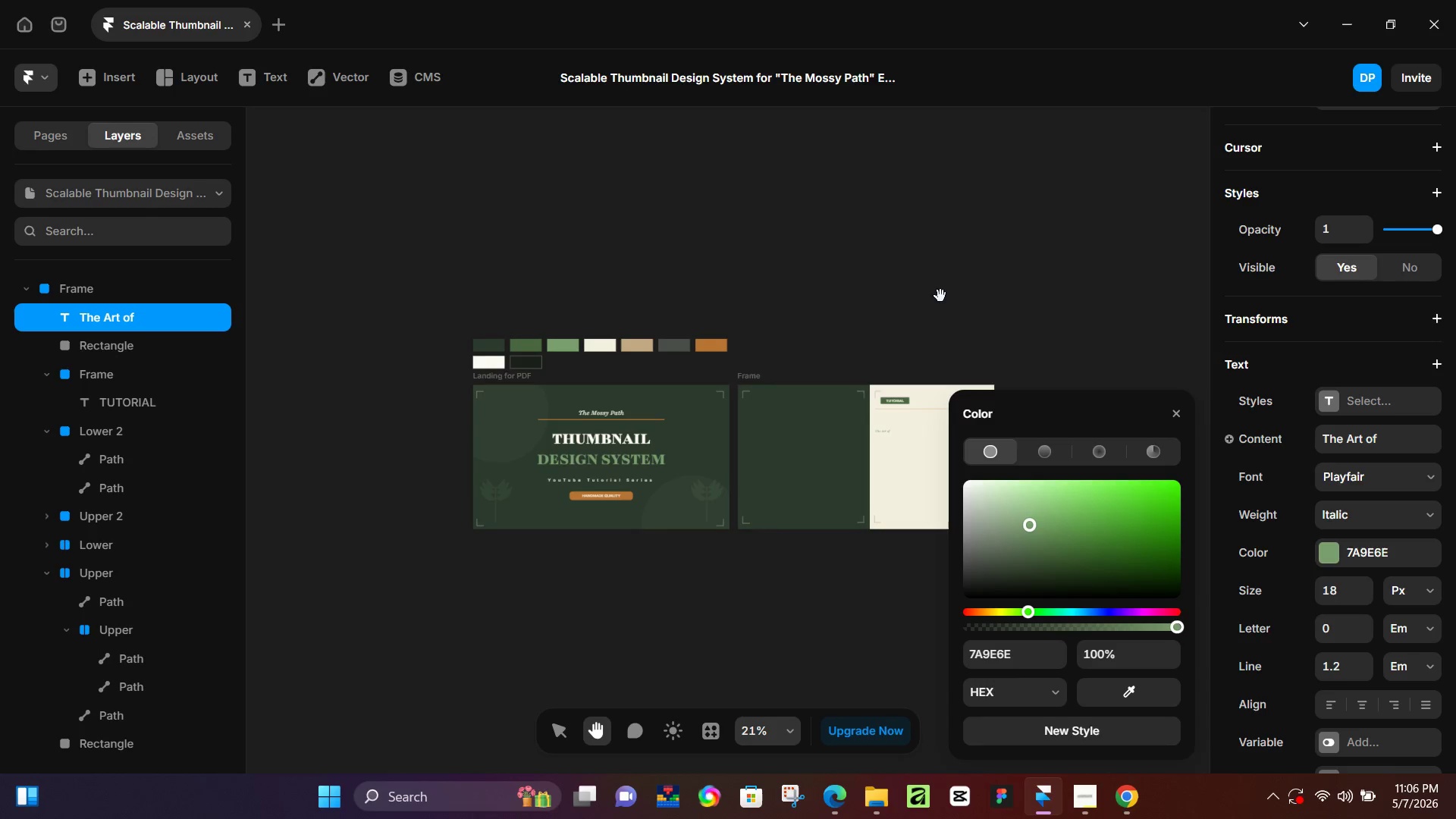 
left_click([940, 296])
 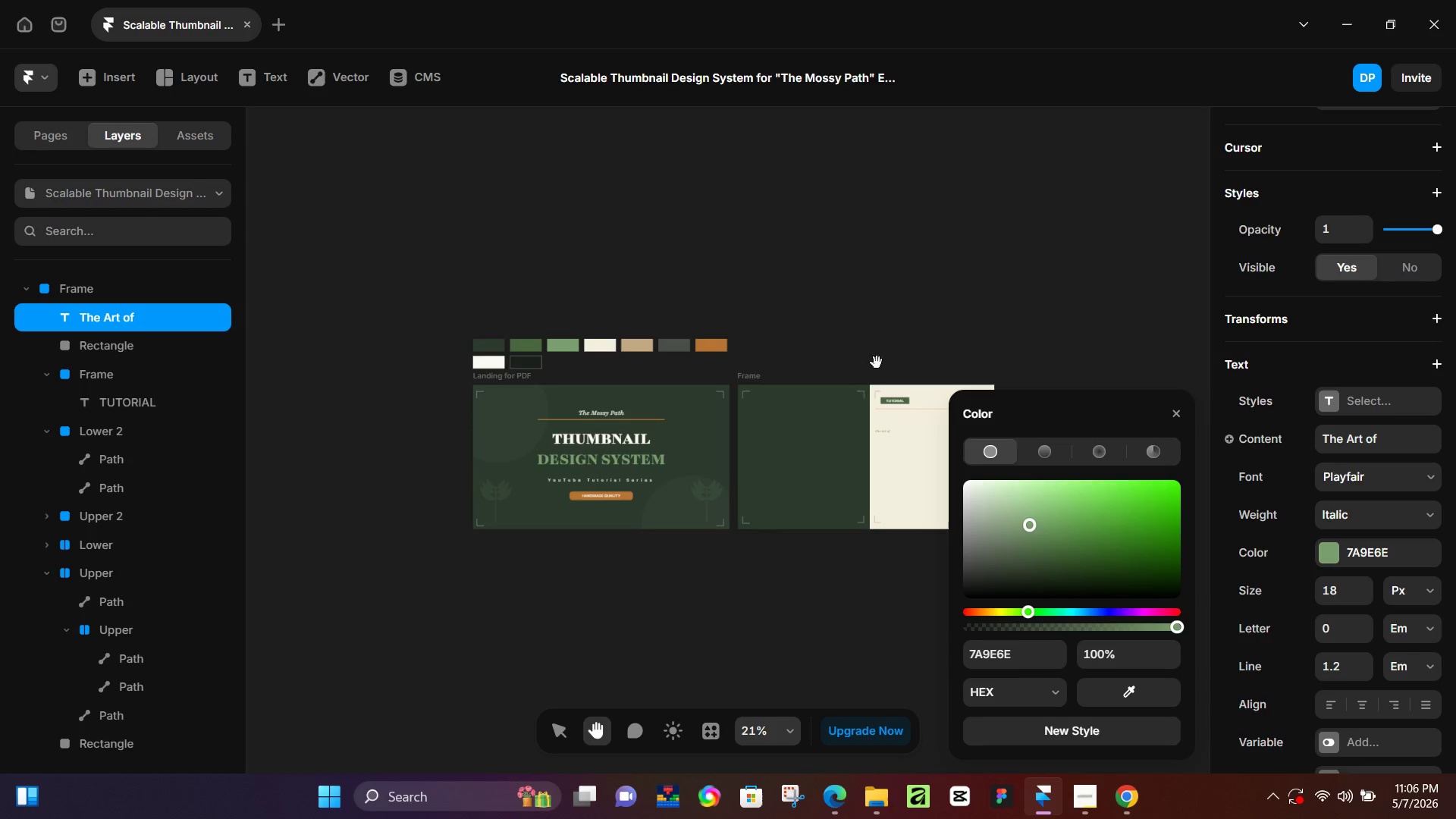 
hold_key(key=ControlLeft, duration=0.92)
scroll: coordinate [918, 349], scroll_direction: up, amount: 9.0
 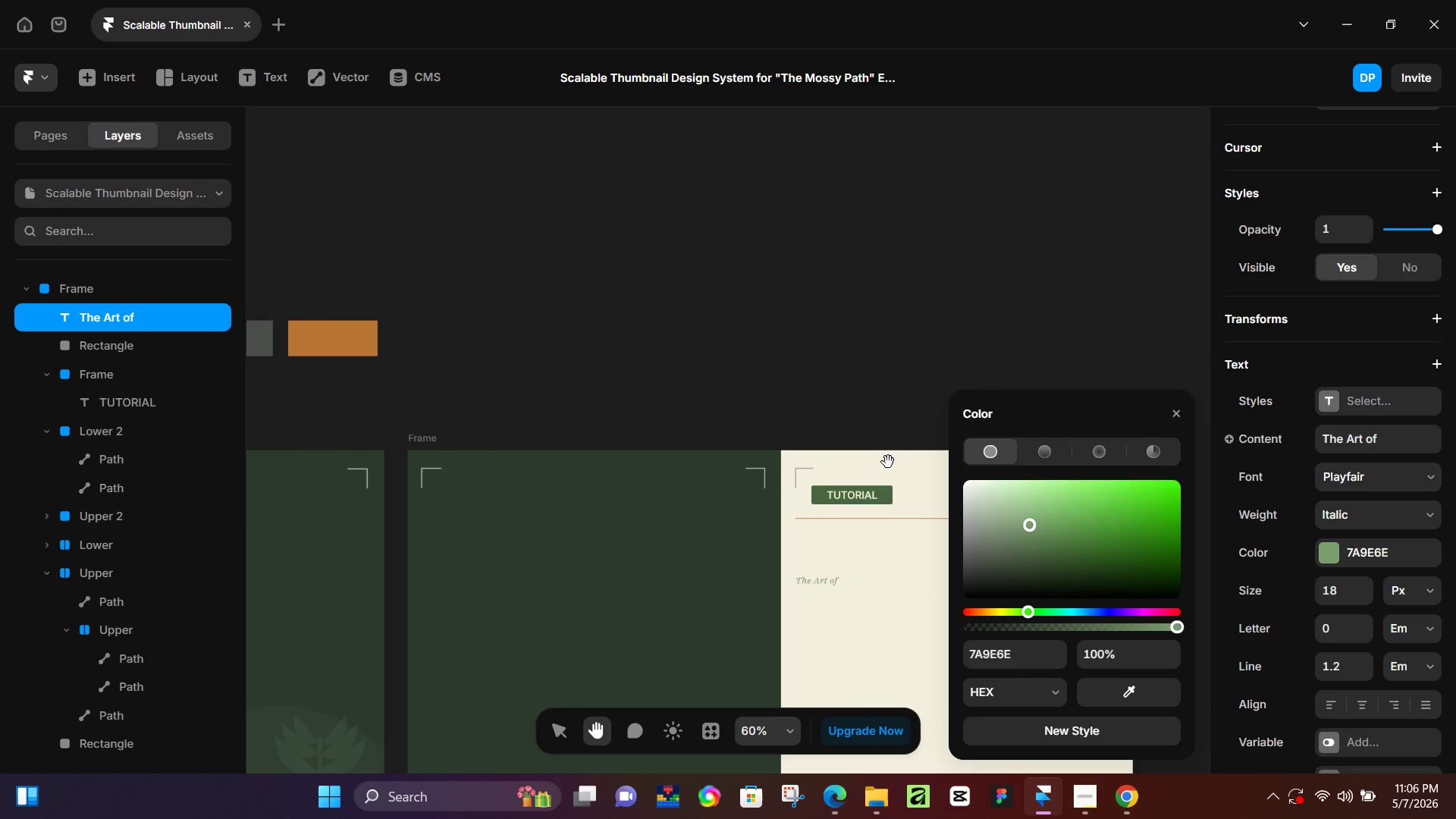 
left_click([895, 384])
 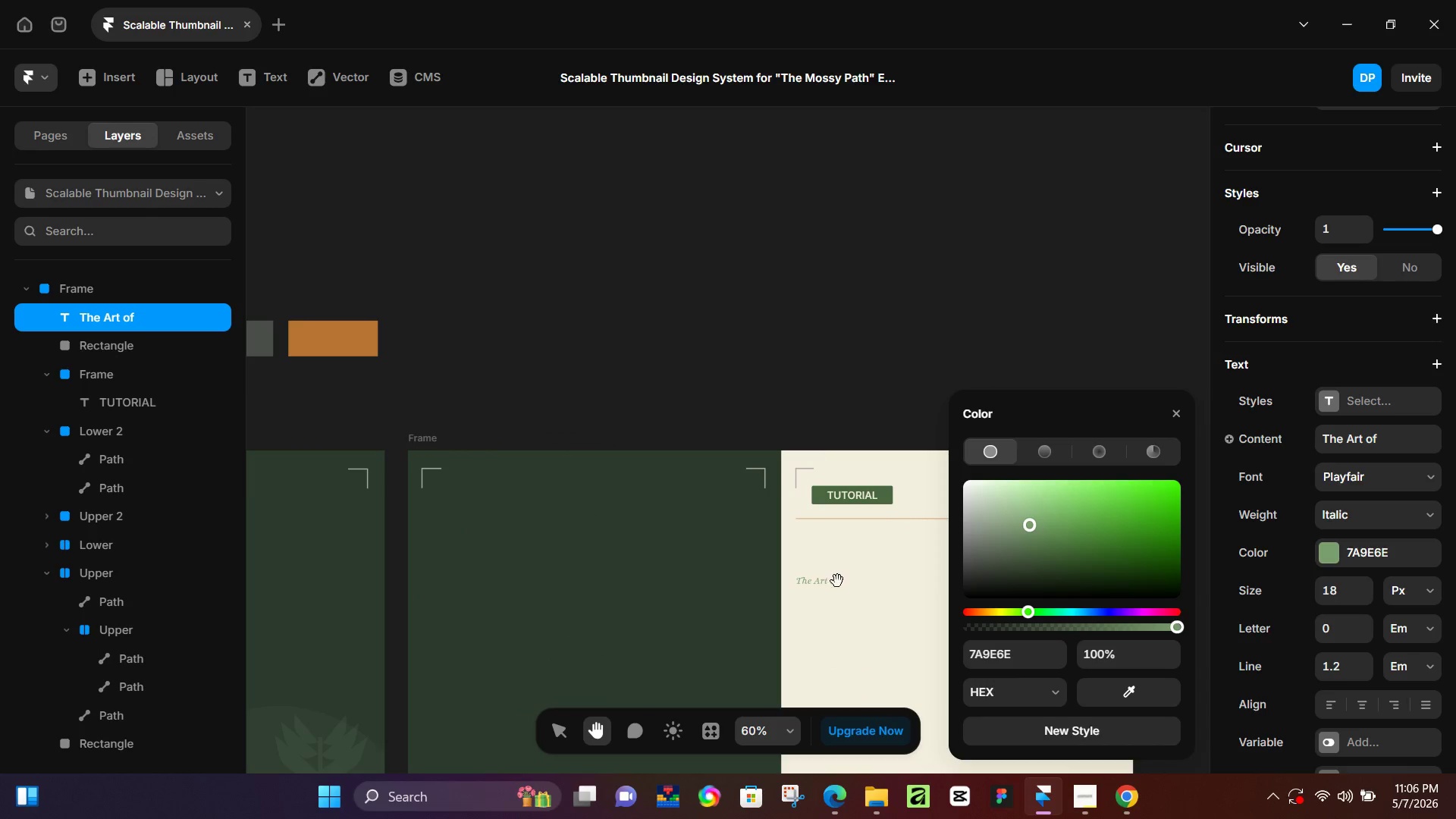 
left_click_drag(start_coordinate=[831, 585], to_coordinate=[1165, 416])
 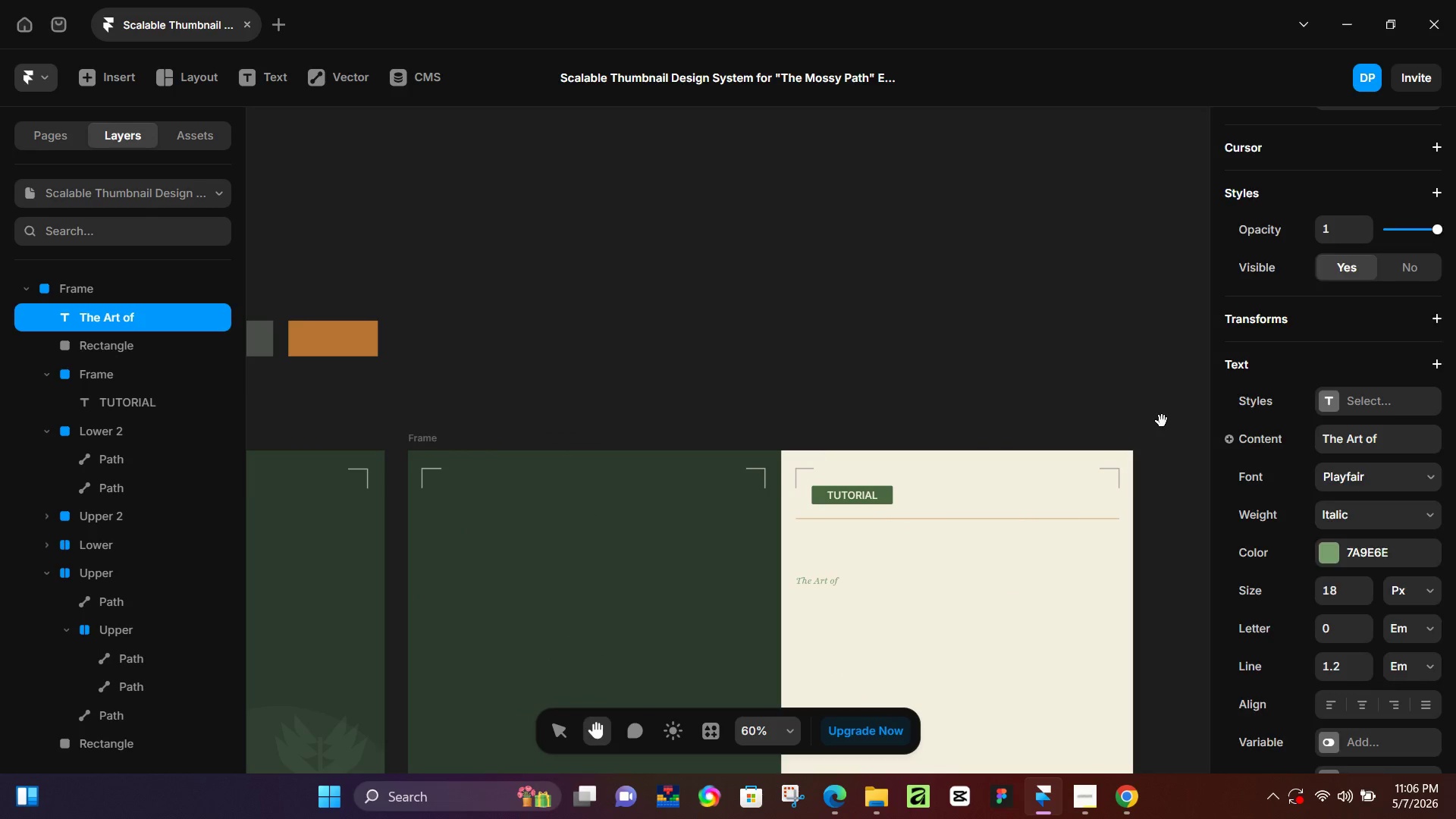 
type(vv)
 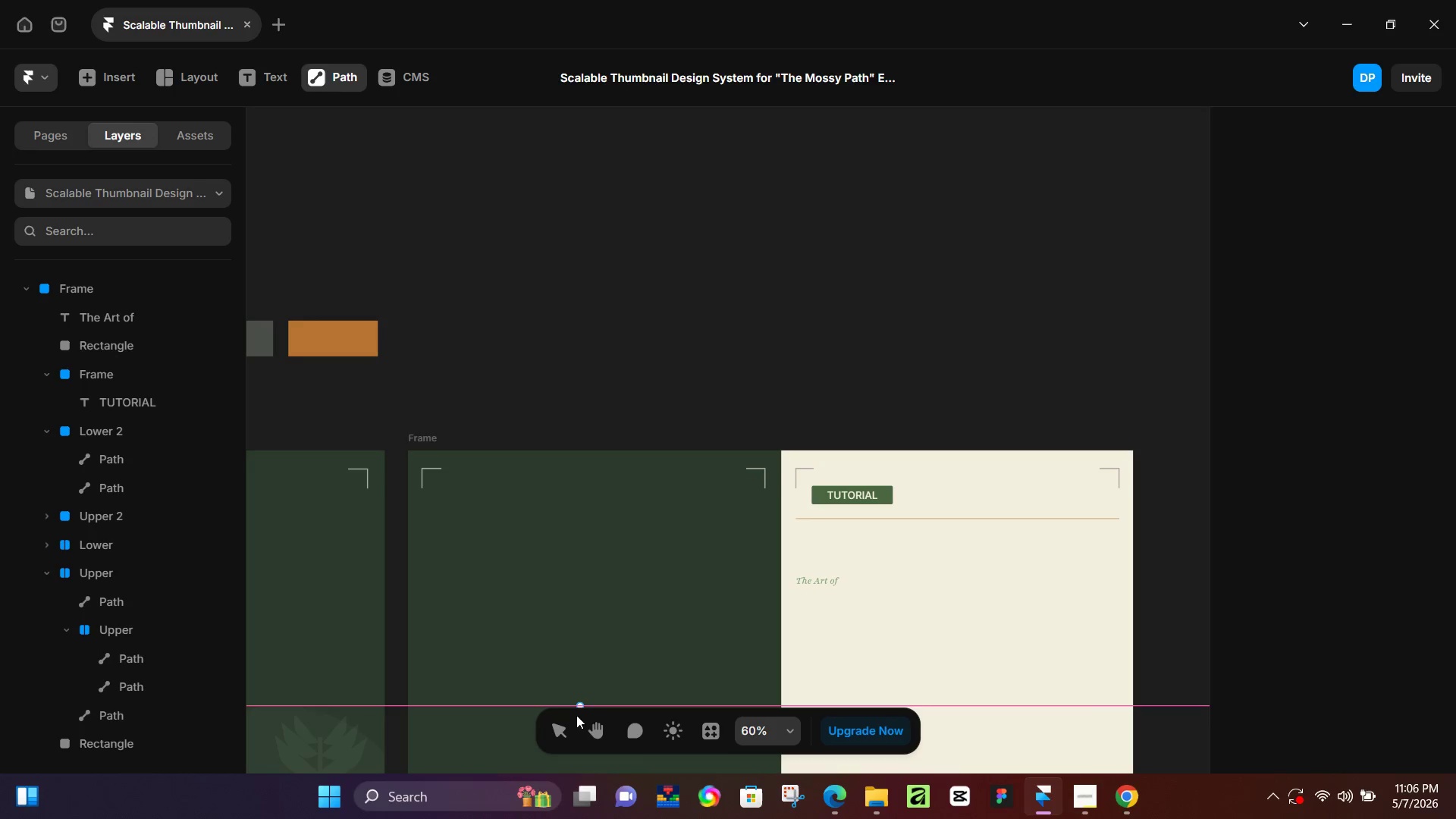 
left_click([561, 732])
 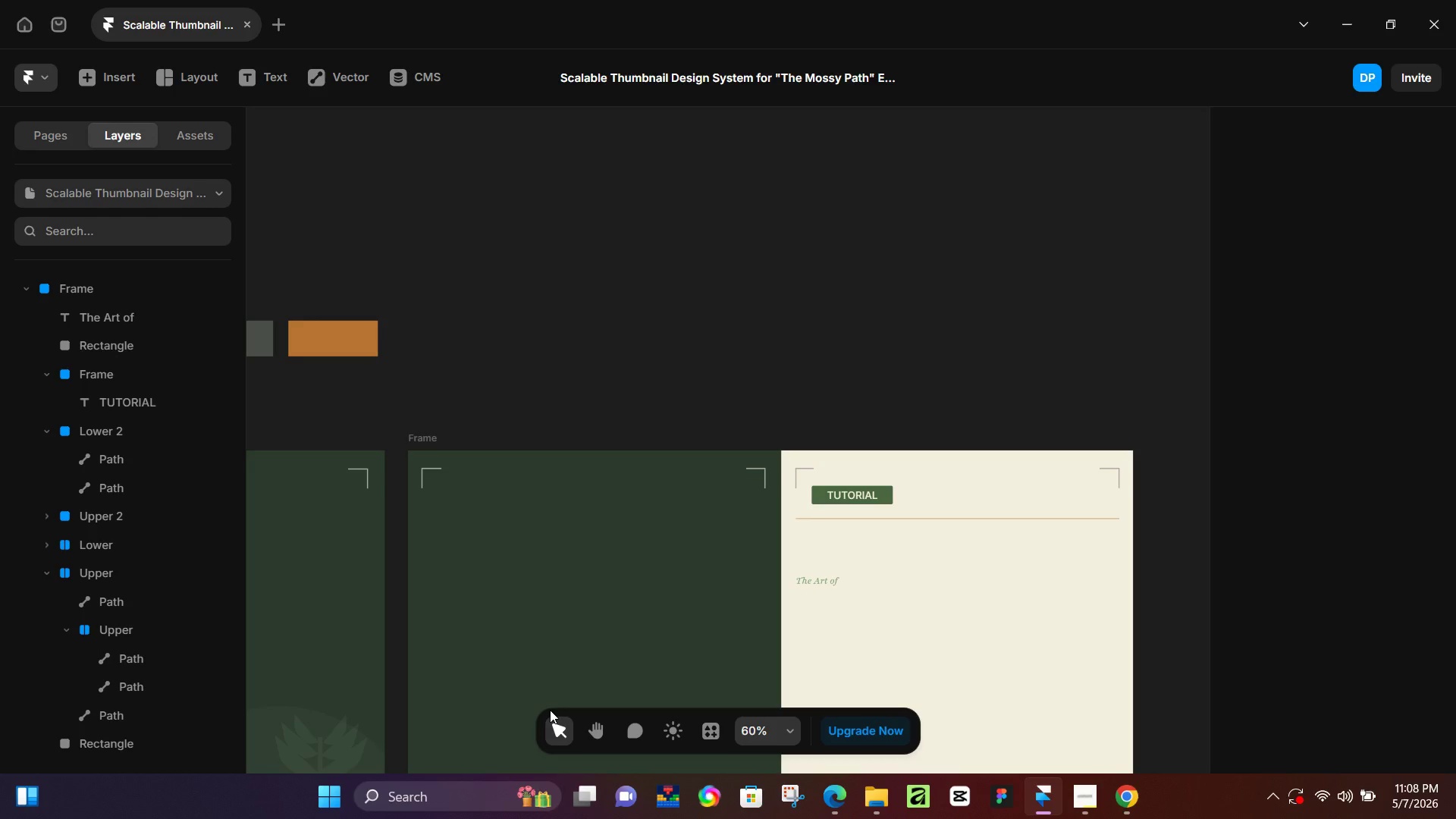 
wait(102.11)
 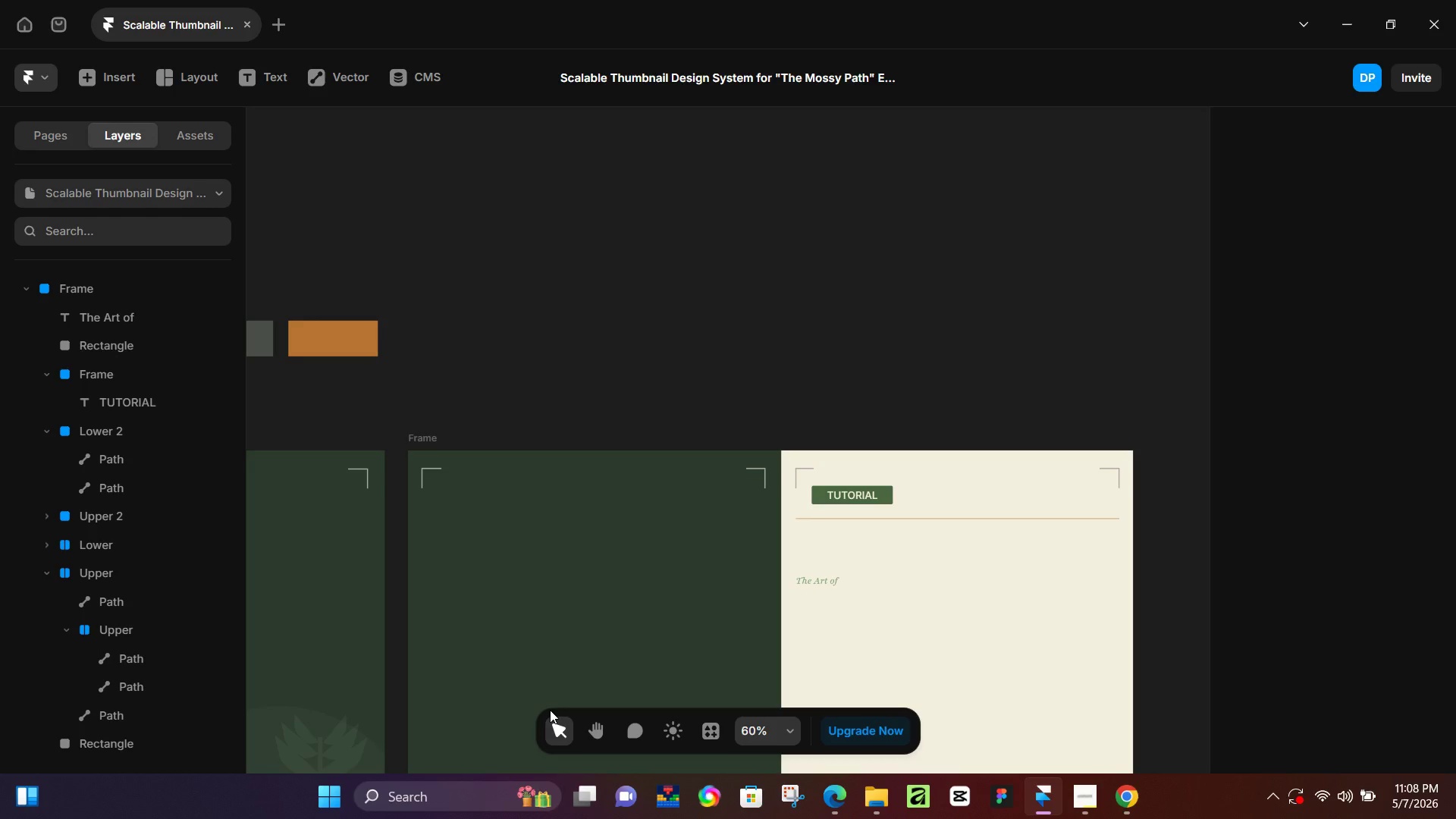 
left_click([822, 391])
 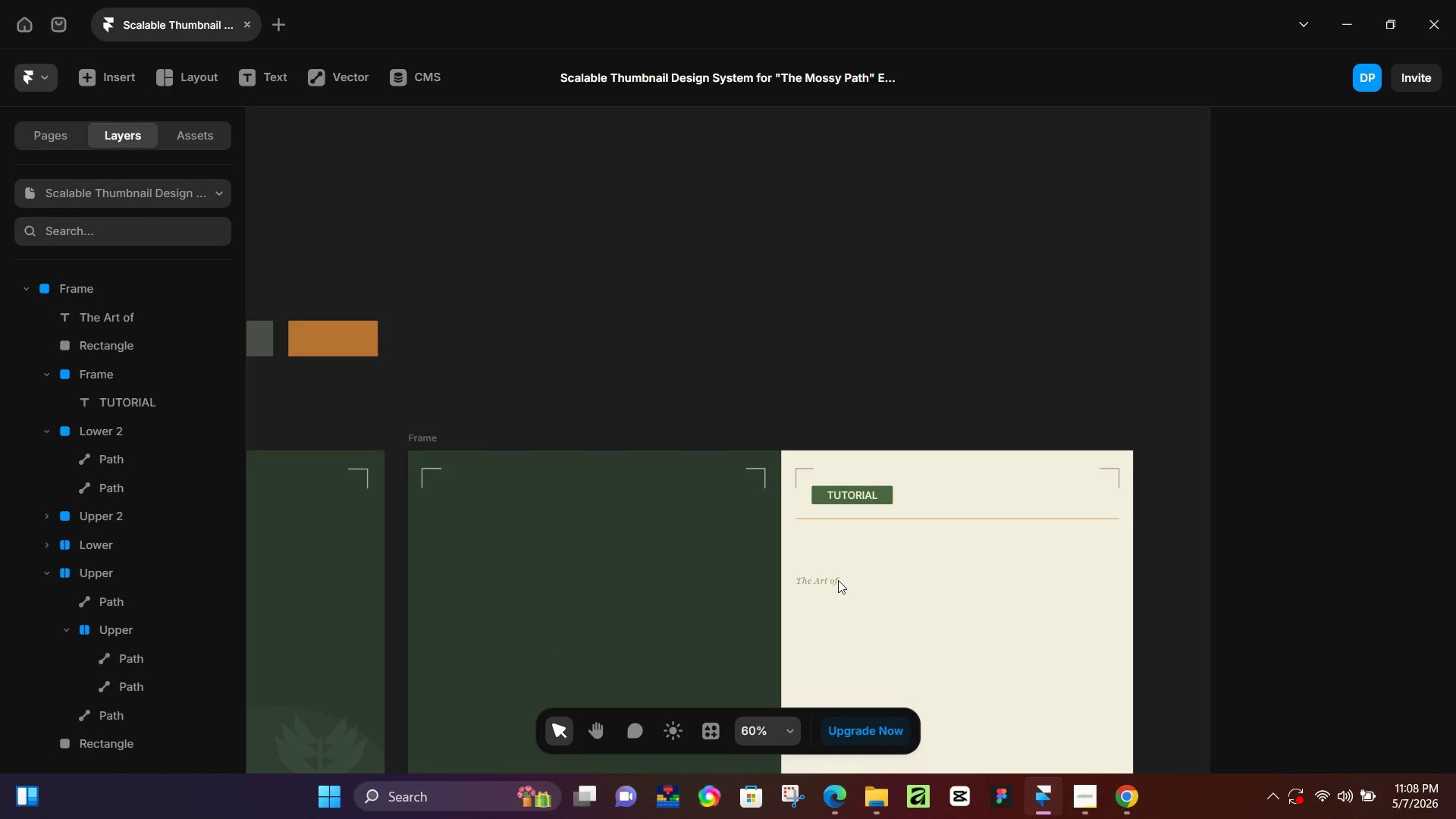 
left_click([833, 582])
 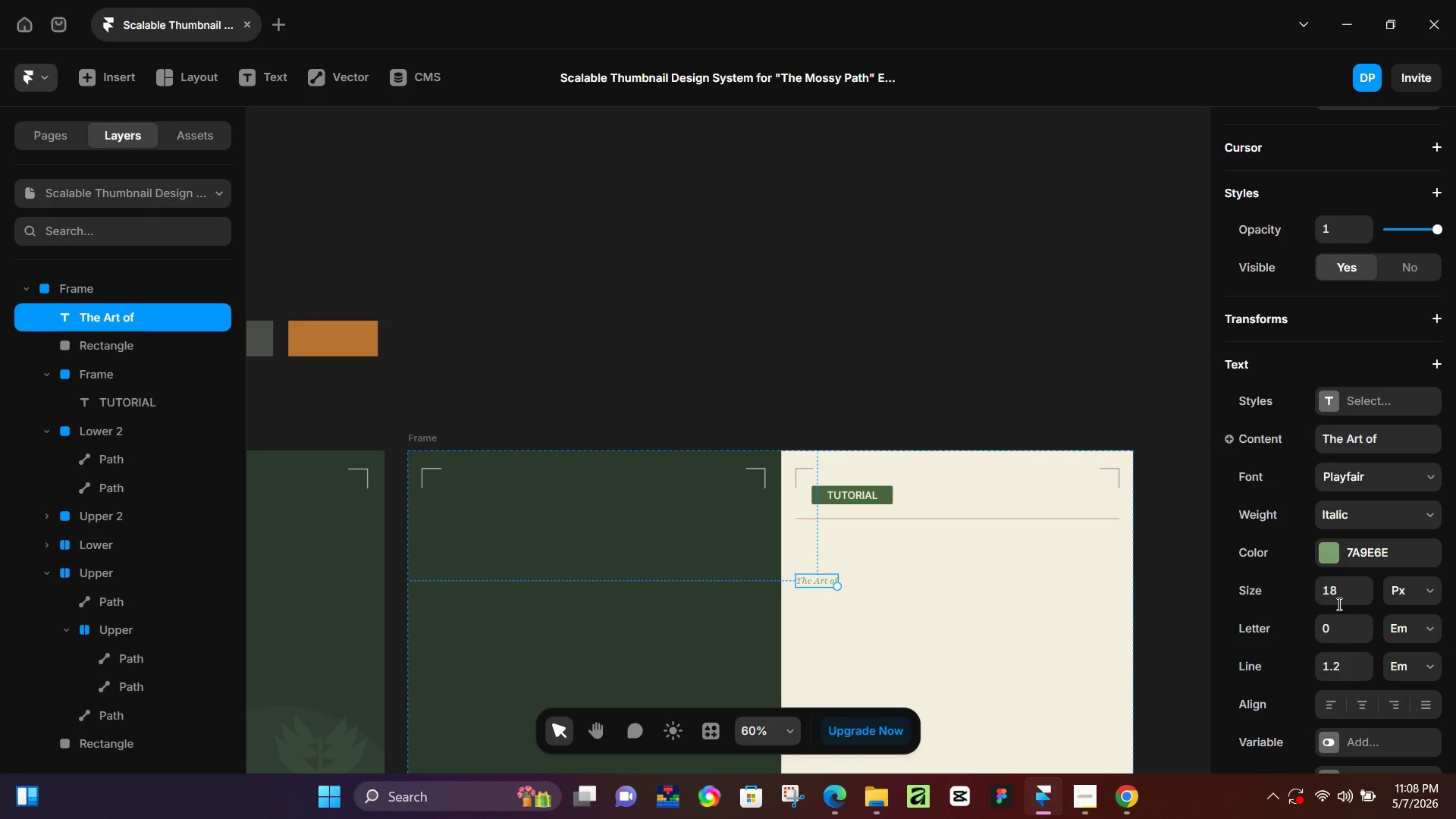 
left_click([1336, 588])
 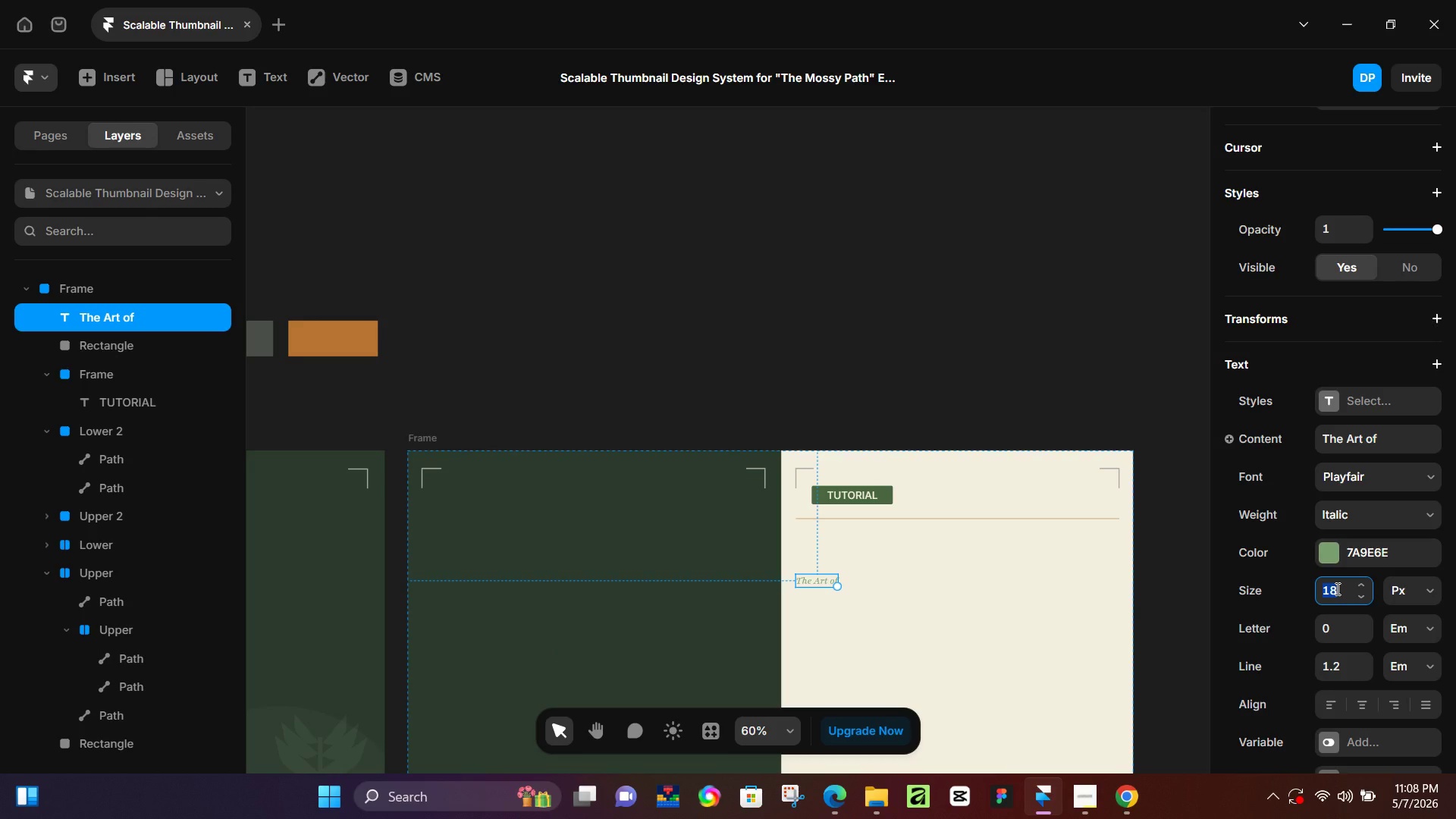 
key(Numpad2)
 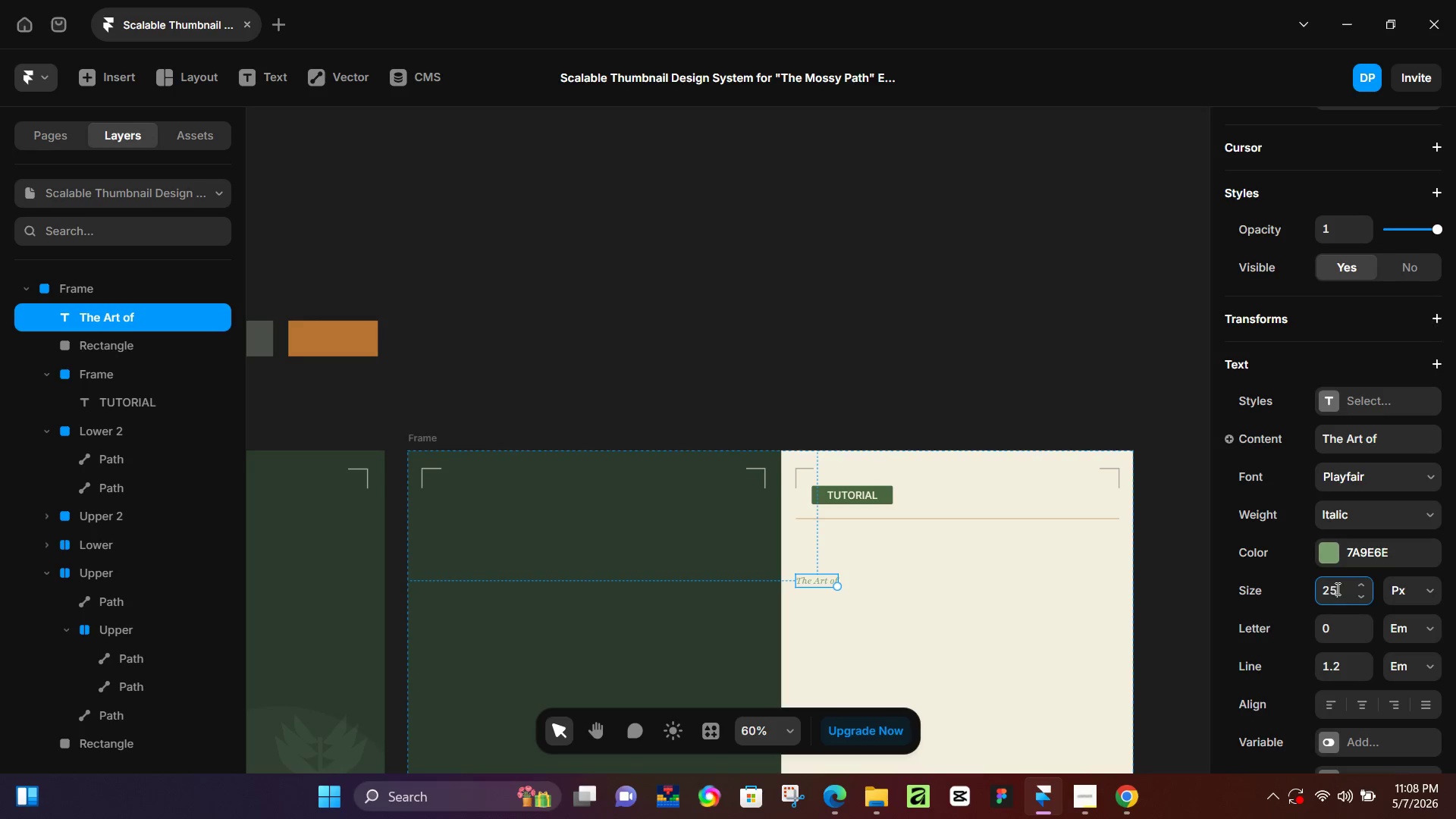 
key(Numpad5)
 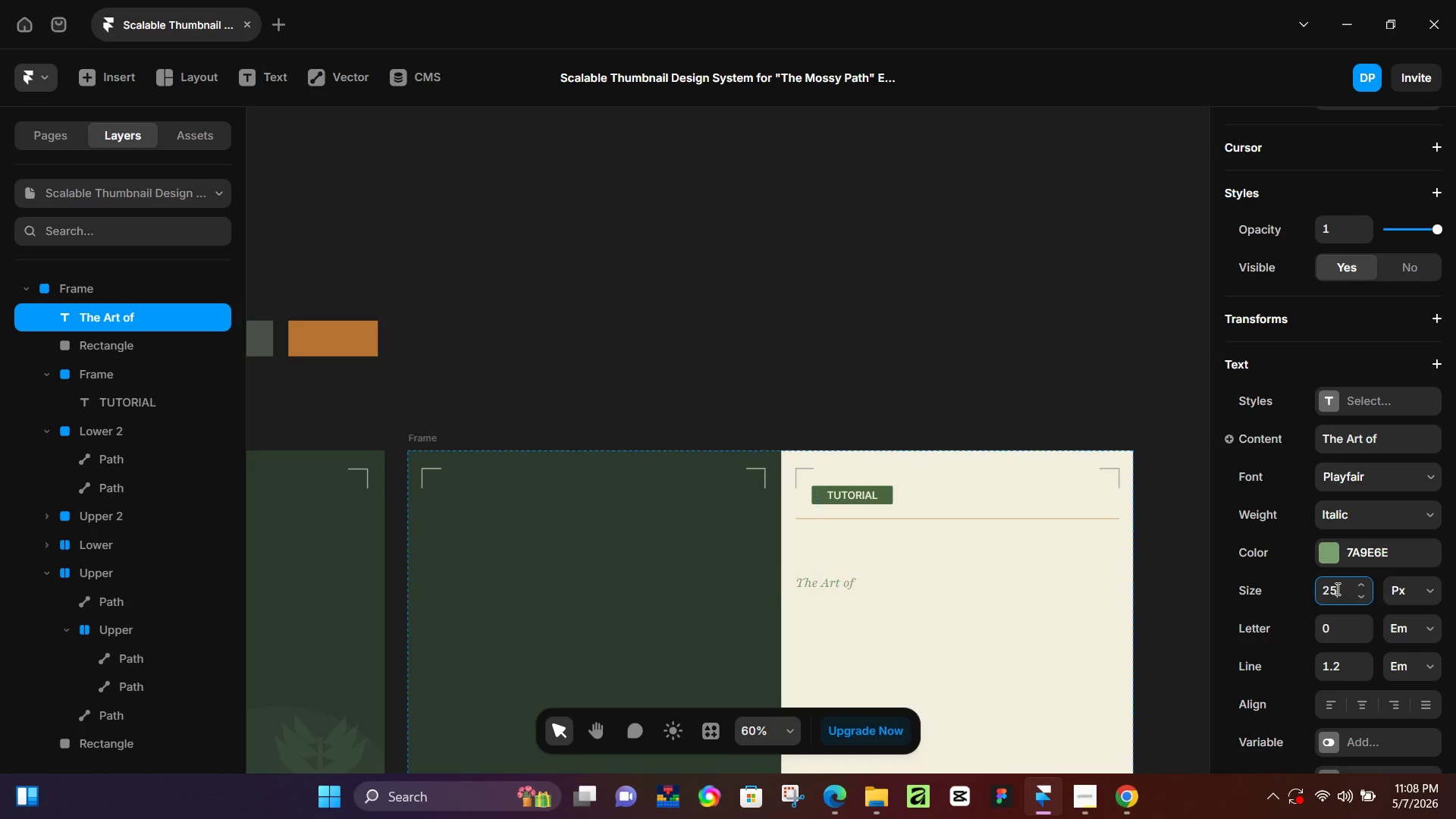 
key(NumpadEnter)
 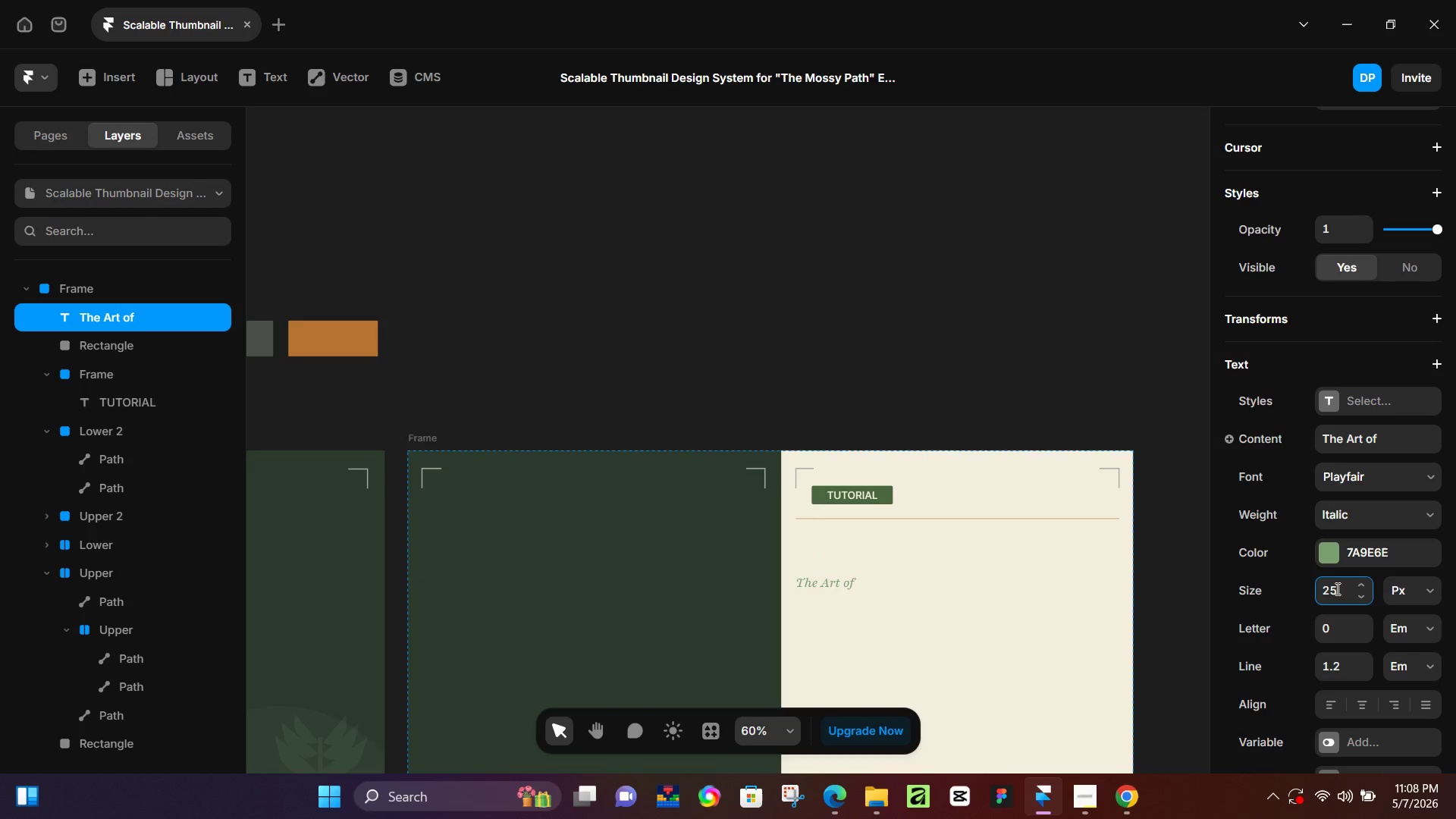 
left_click([1336, 588])
 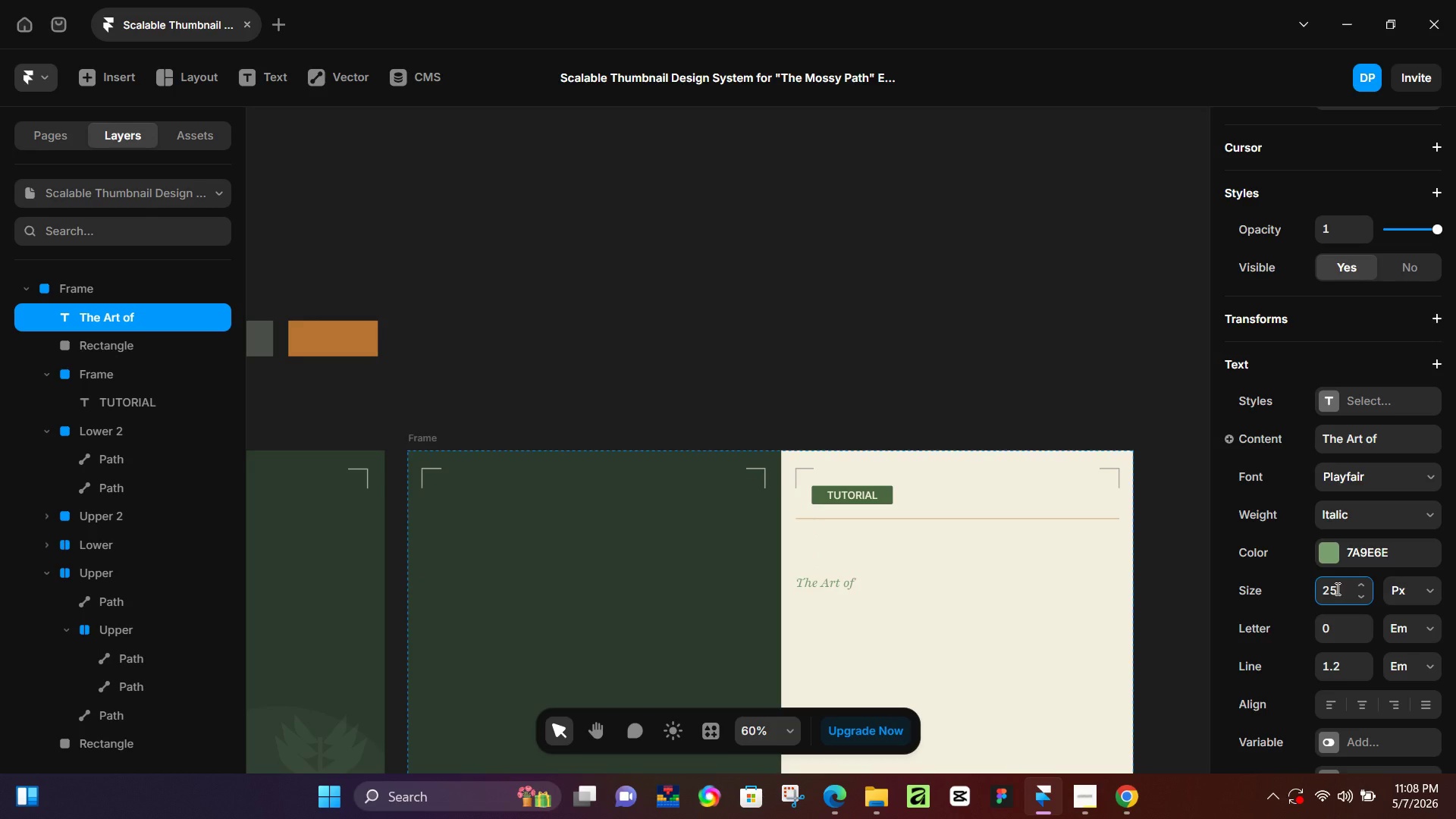 
key(Backspace)
 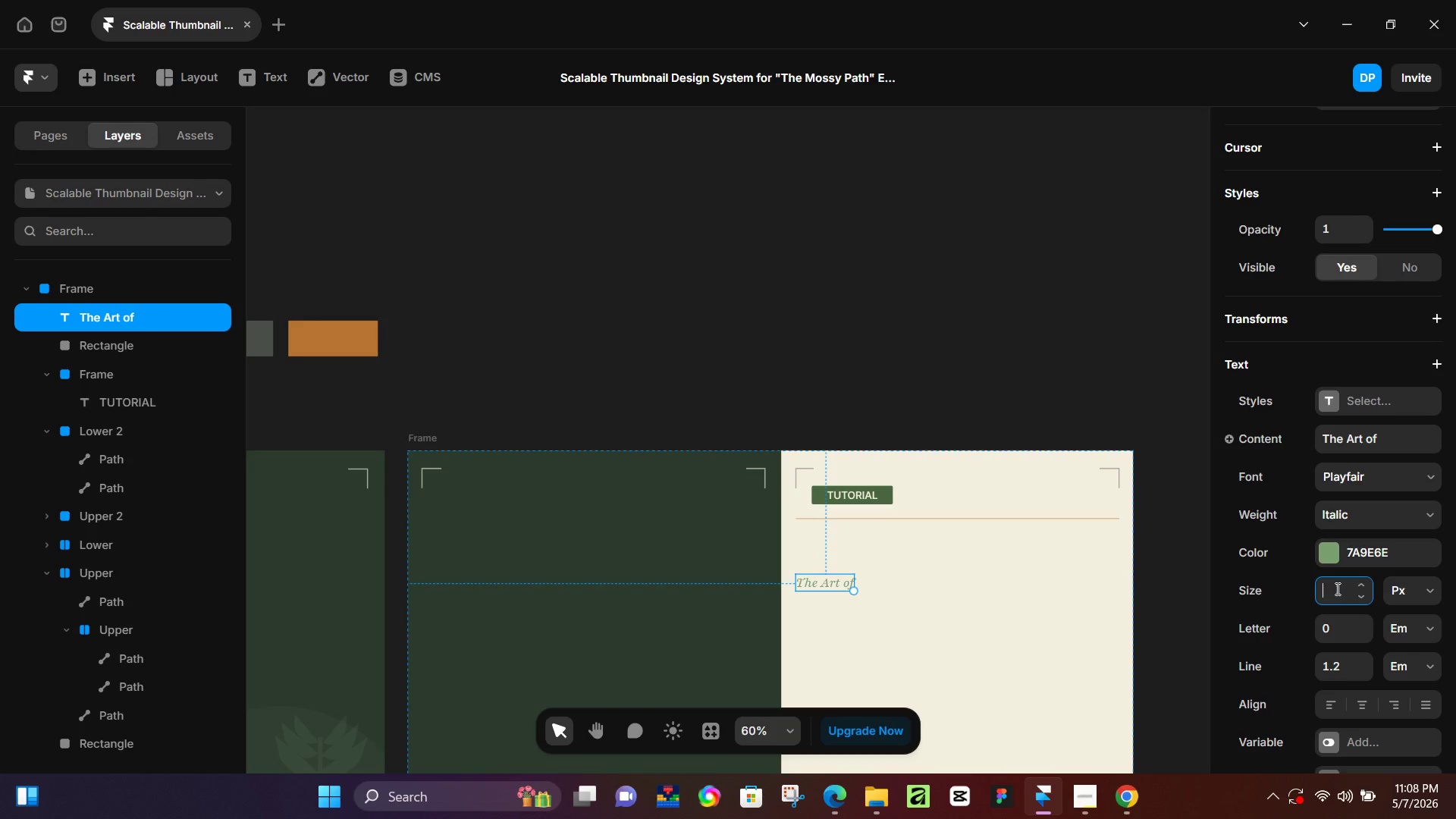 
key(Backspace)
 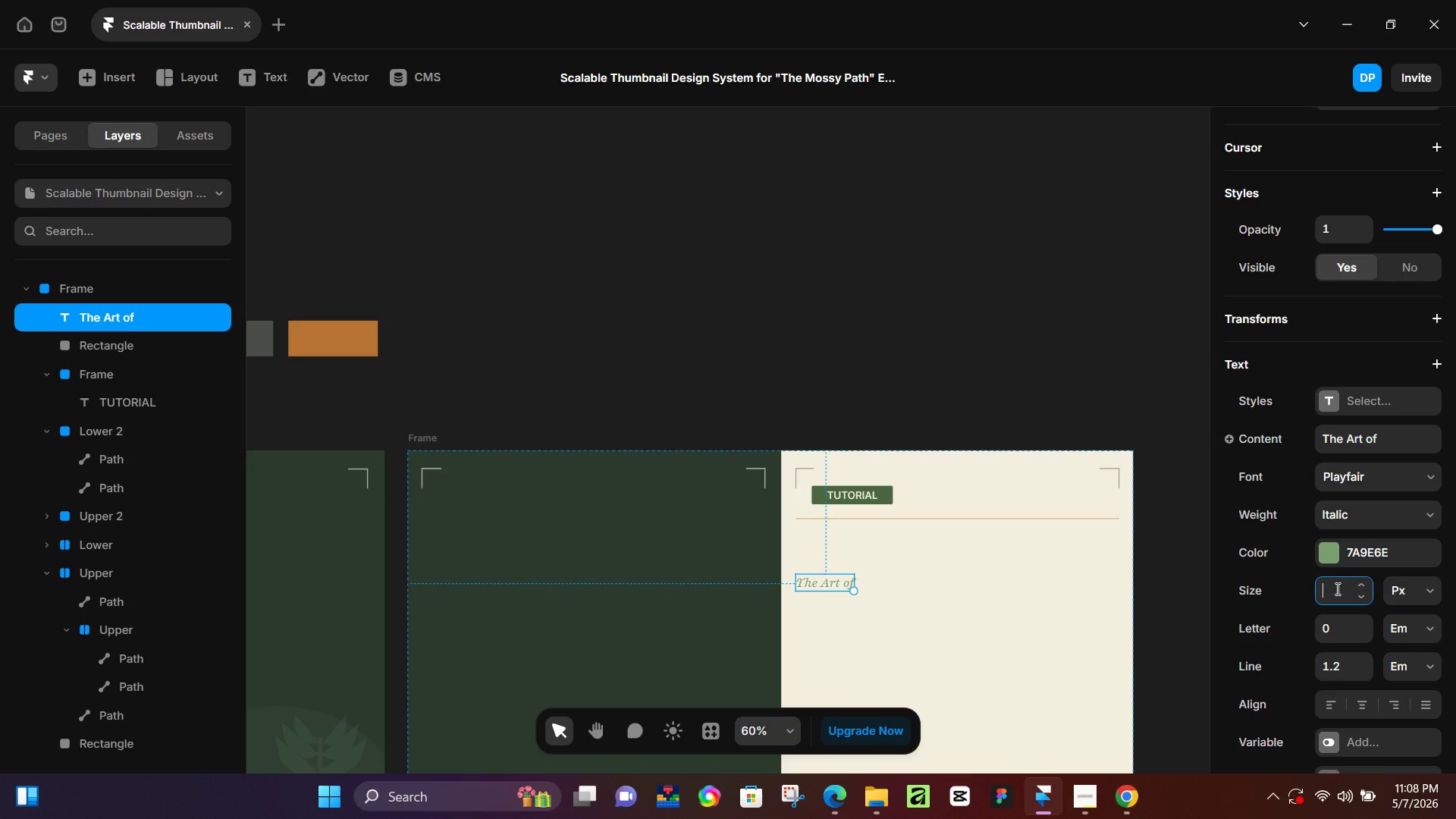 
key(Backspace)
 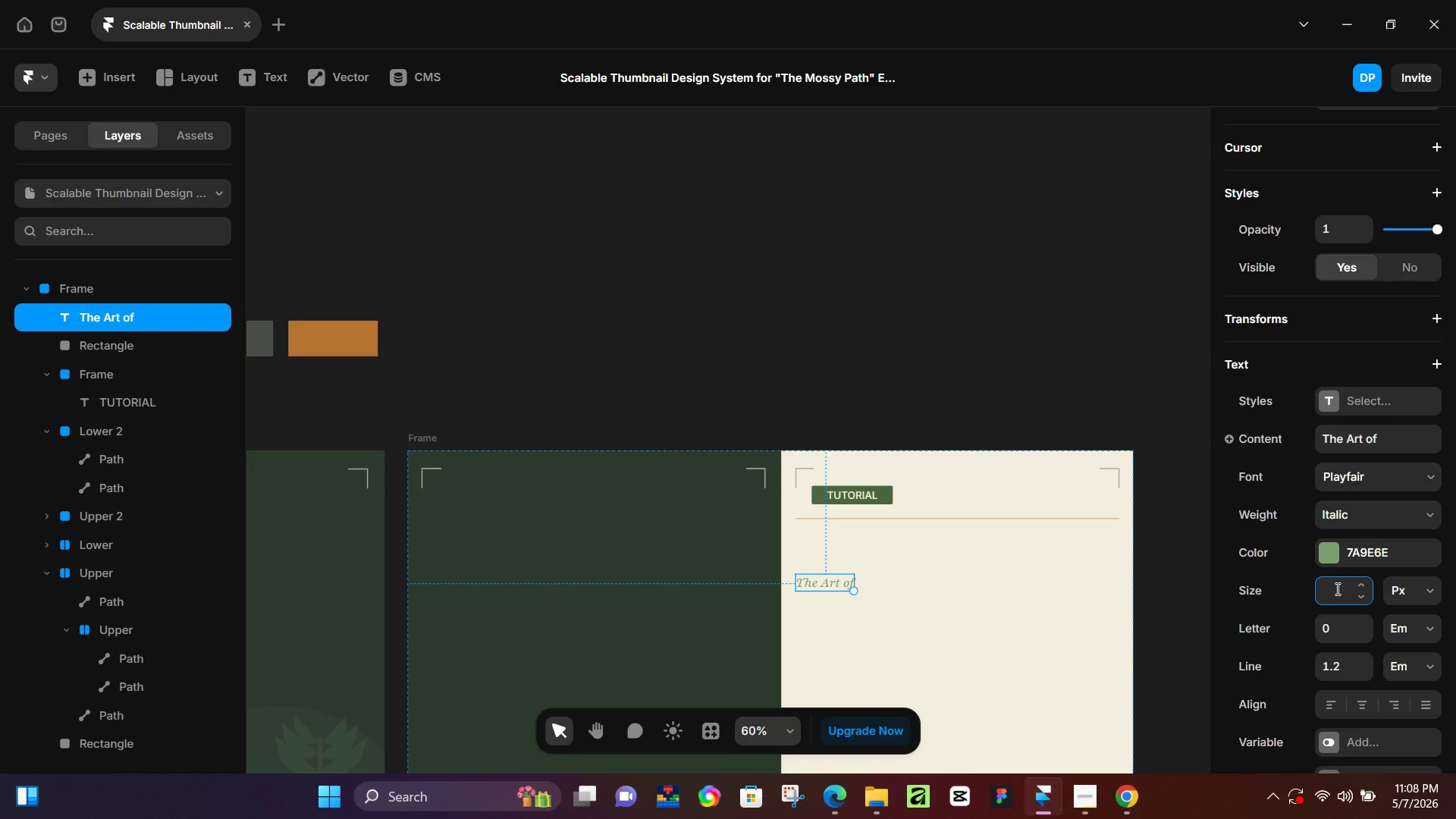 
key(Backspace)
 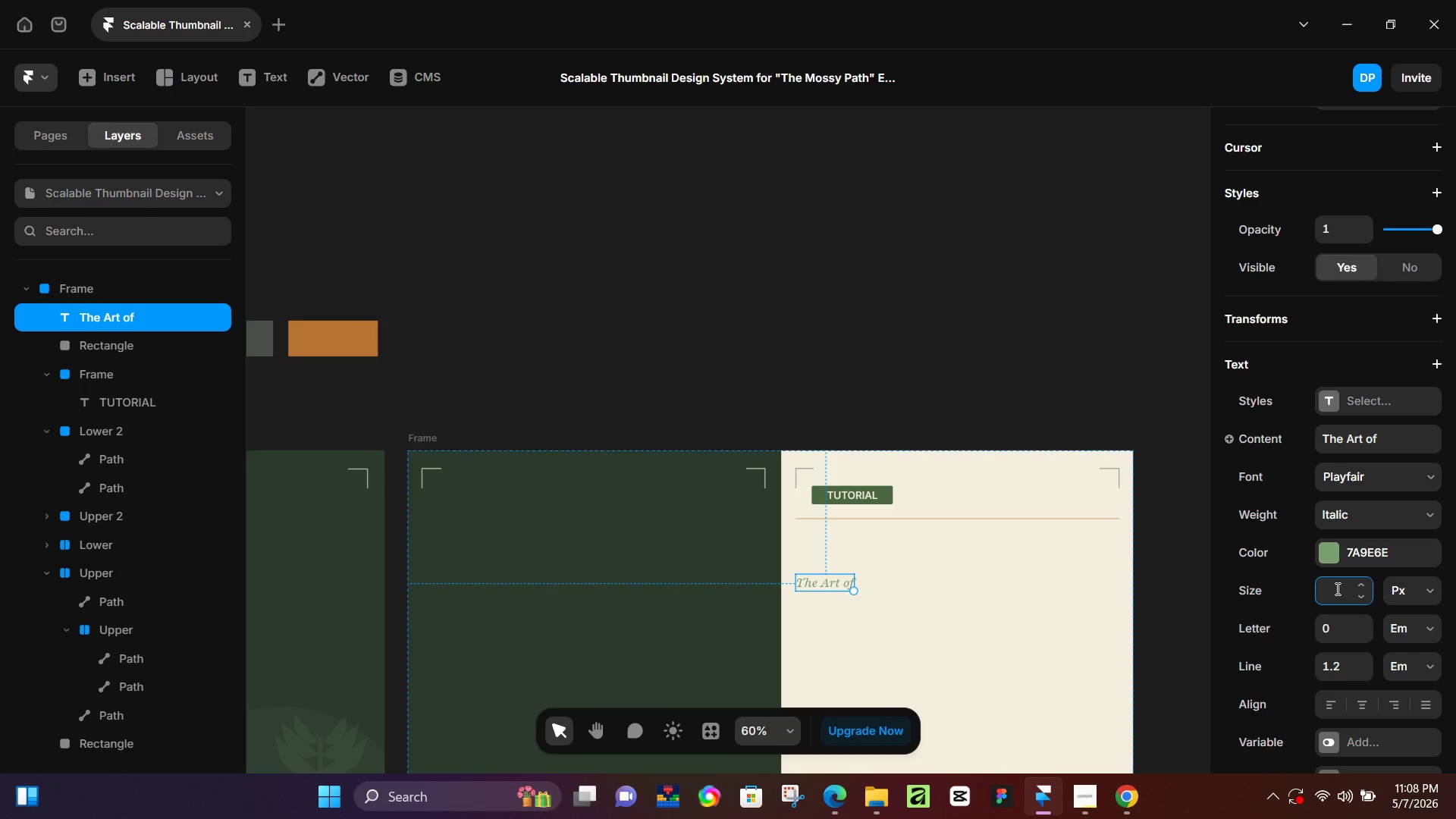 
key(Numpad2)
 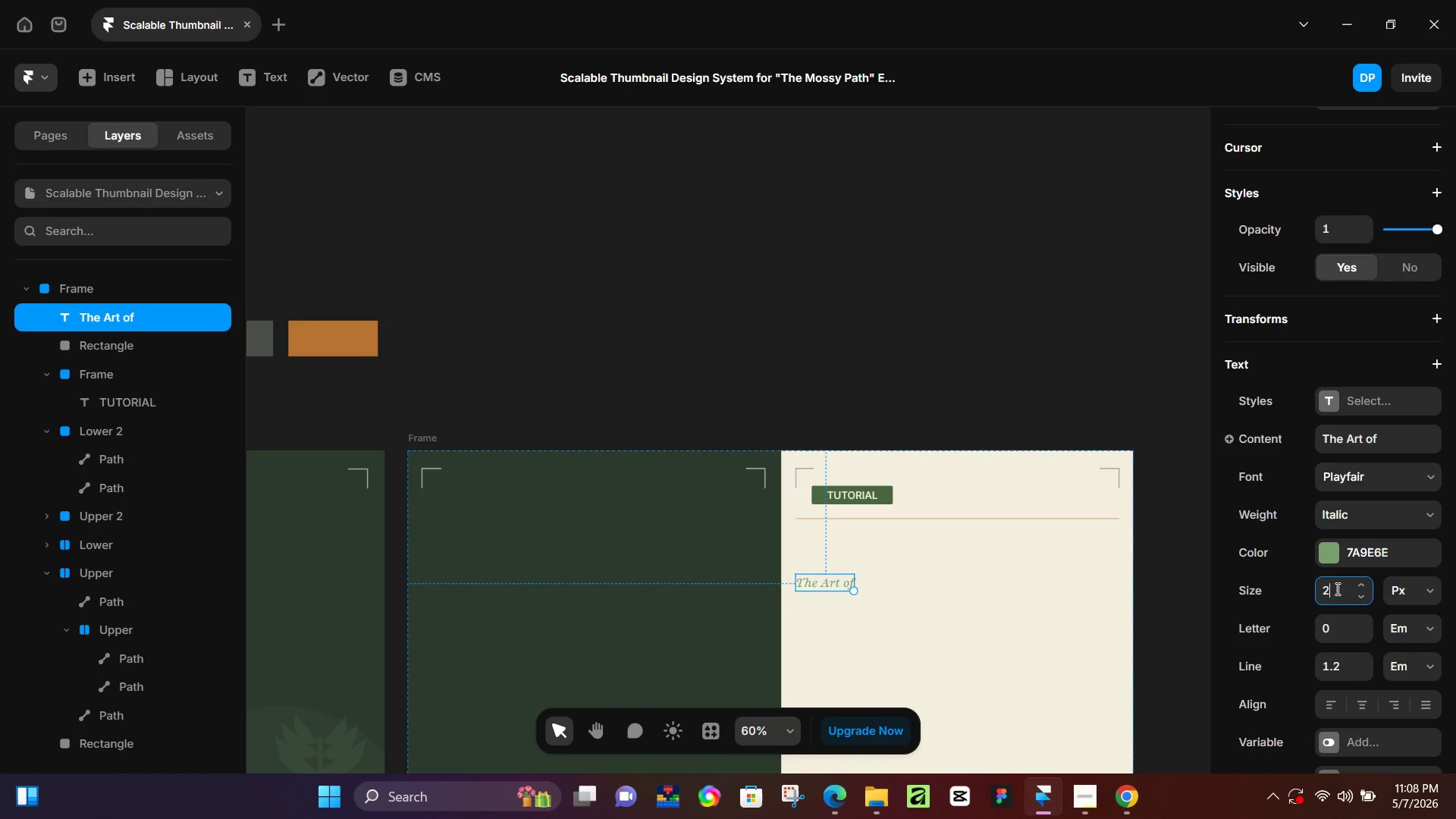 
key(Numpad0)
 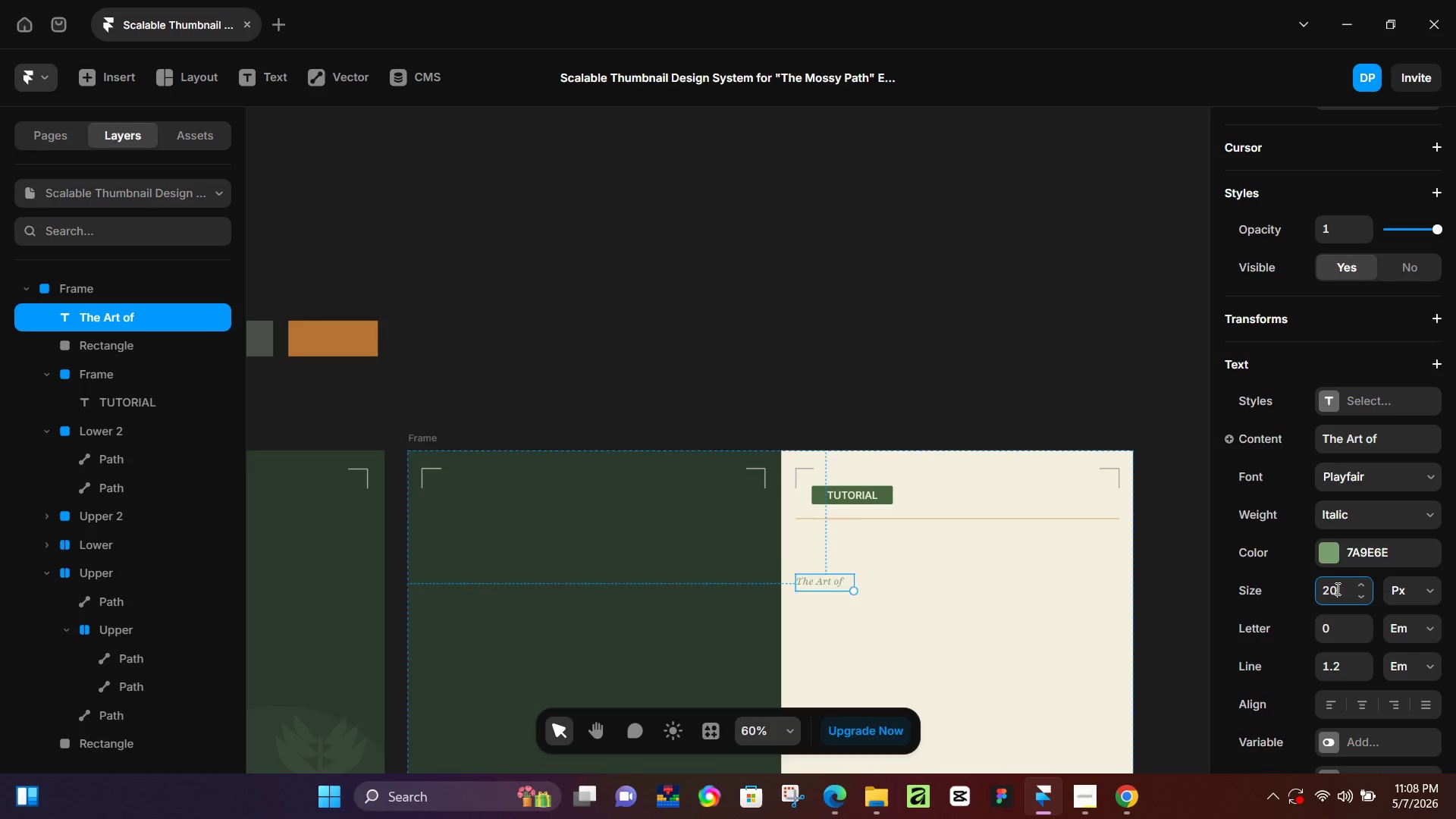 
key(NumpadEnter)
 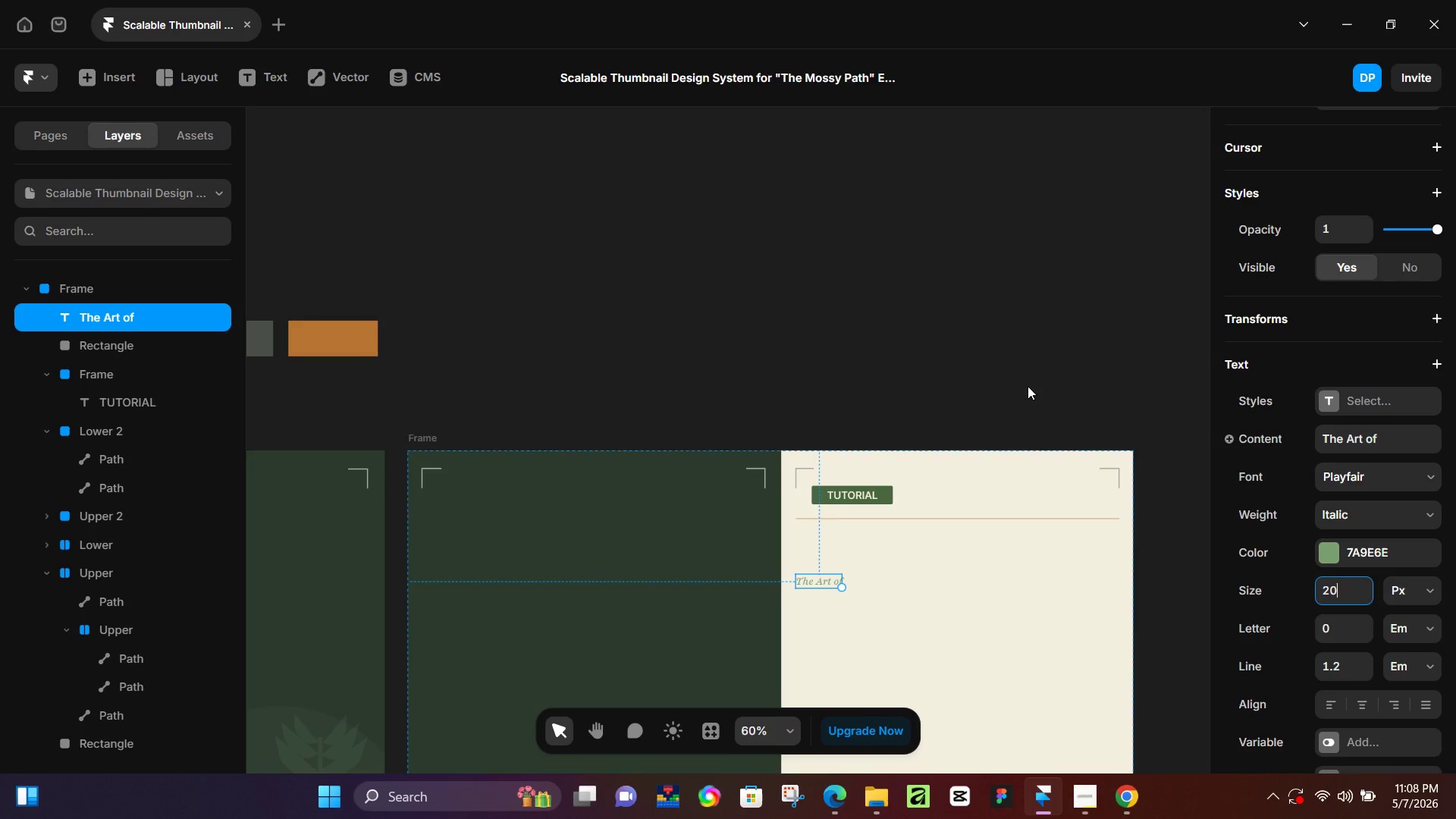 
wait(6.89)
 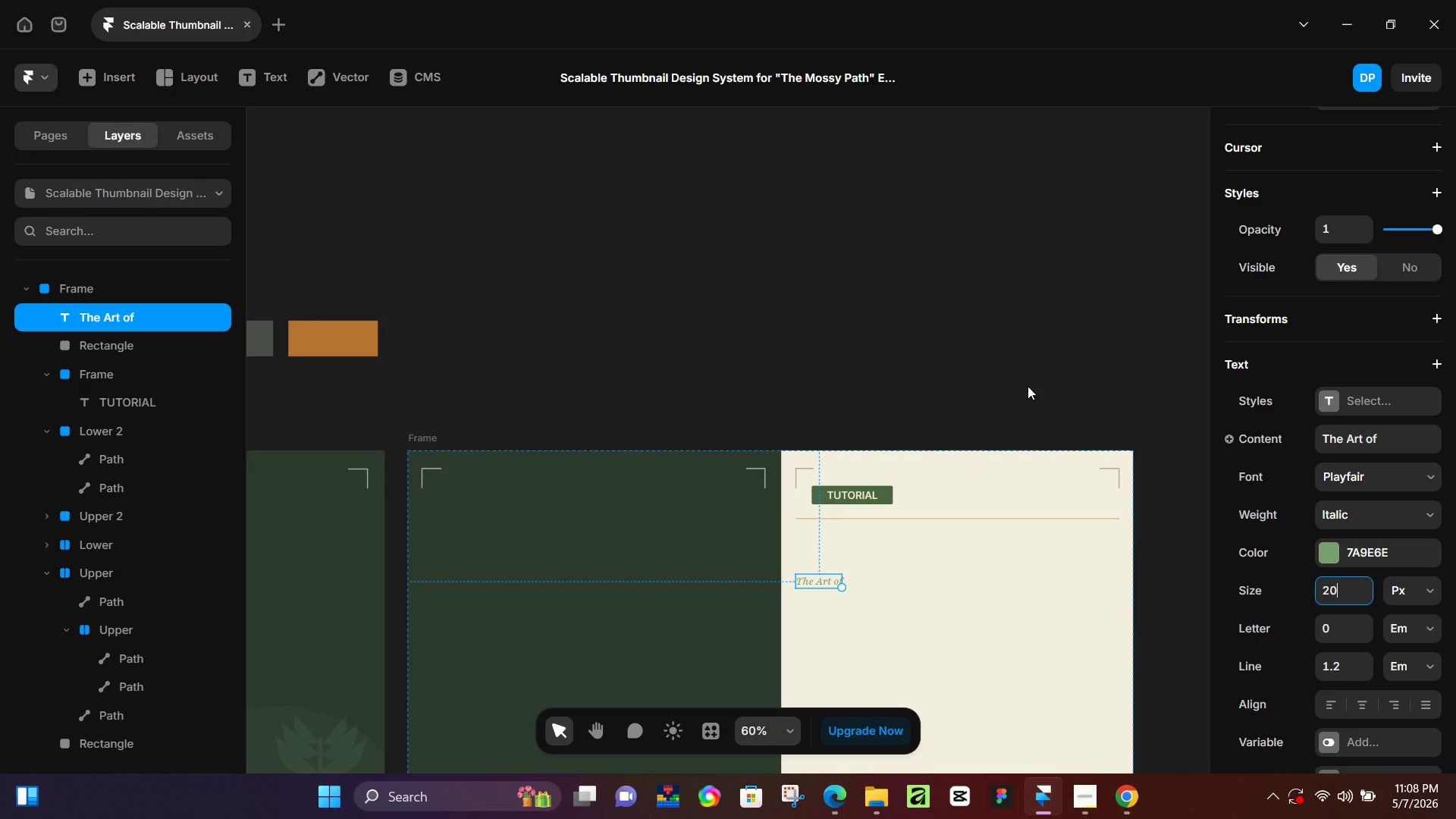 
hold_key(key=ControlLeft, duration=0.66)
scroll: coordinate [861, 616], scroll_direction: up, amount: 7.0
 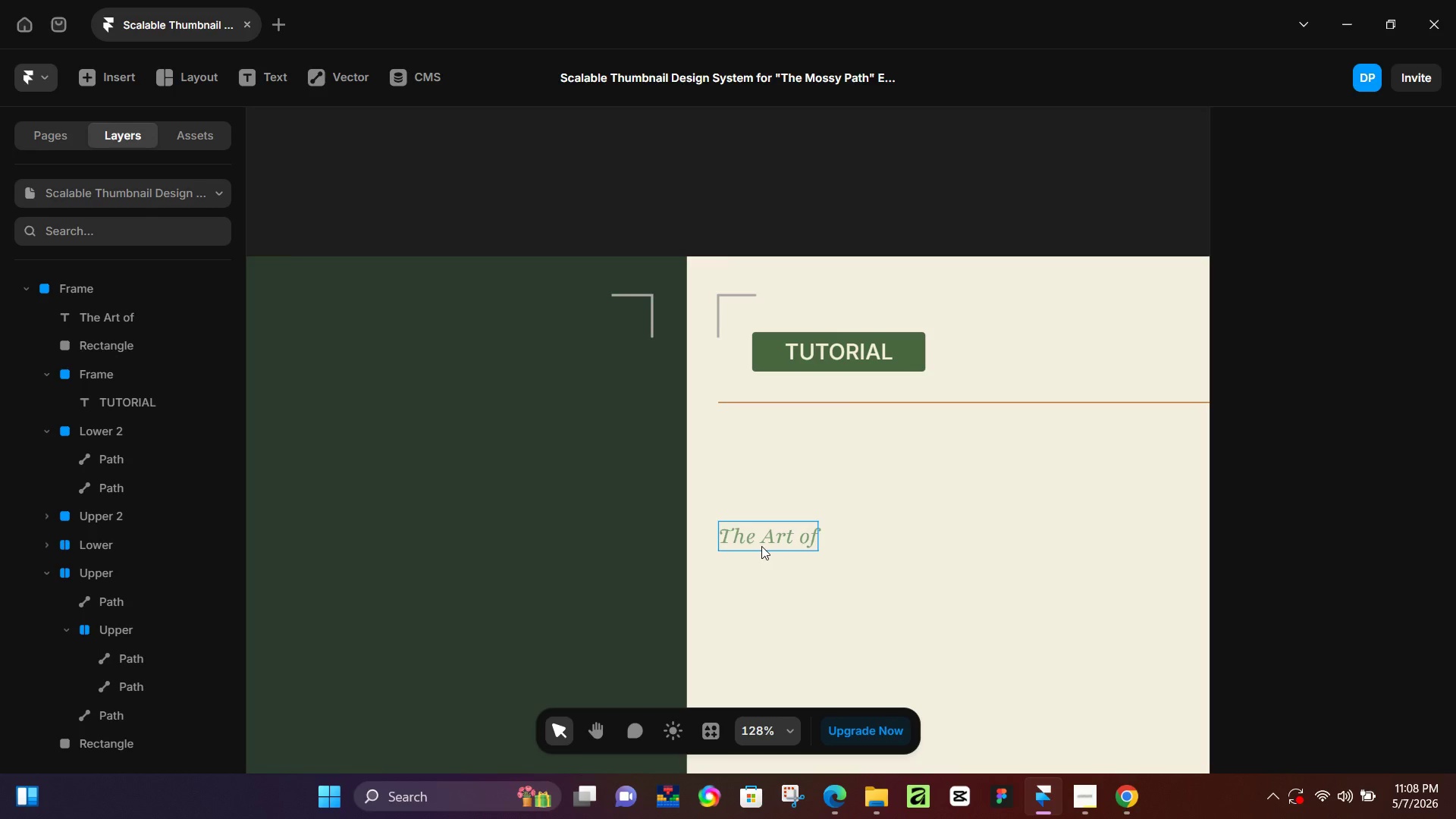 
left_click([761, 546])
 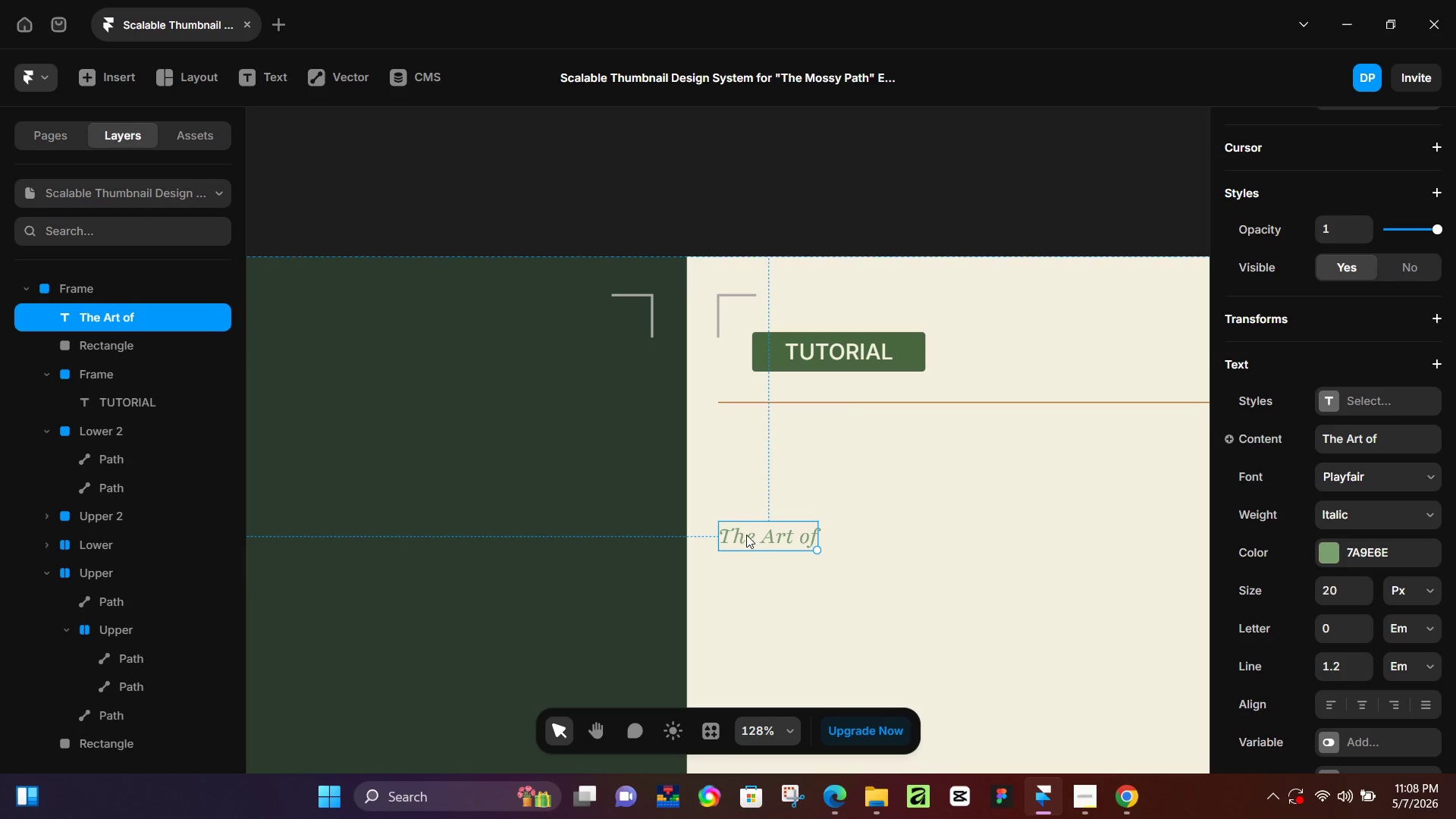 
left_click_drag(start_coordinate=[746, 535], to_coordinate=[779, 523])
 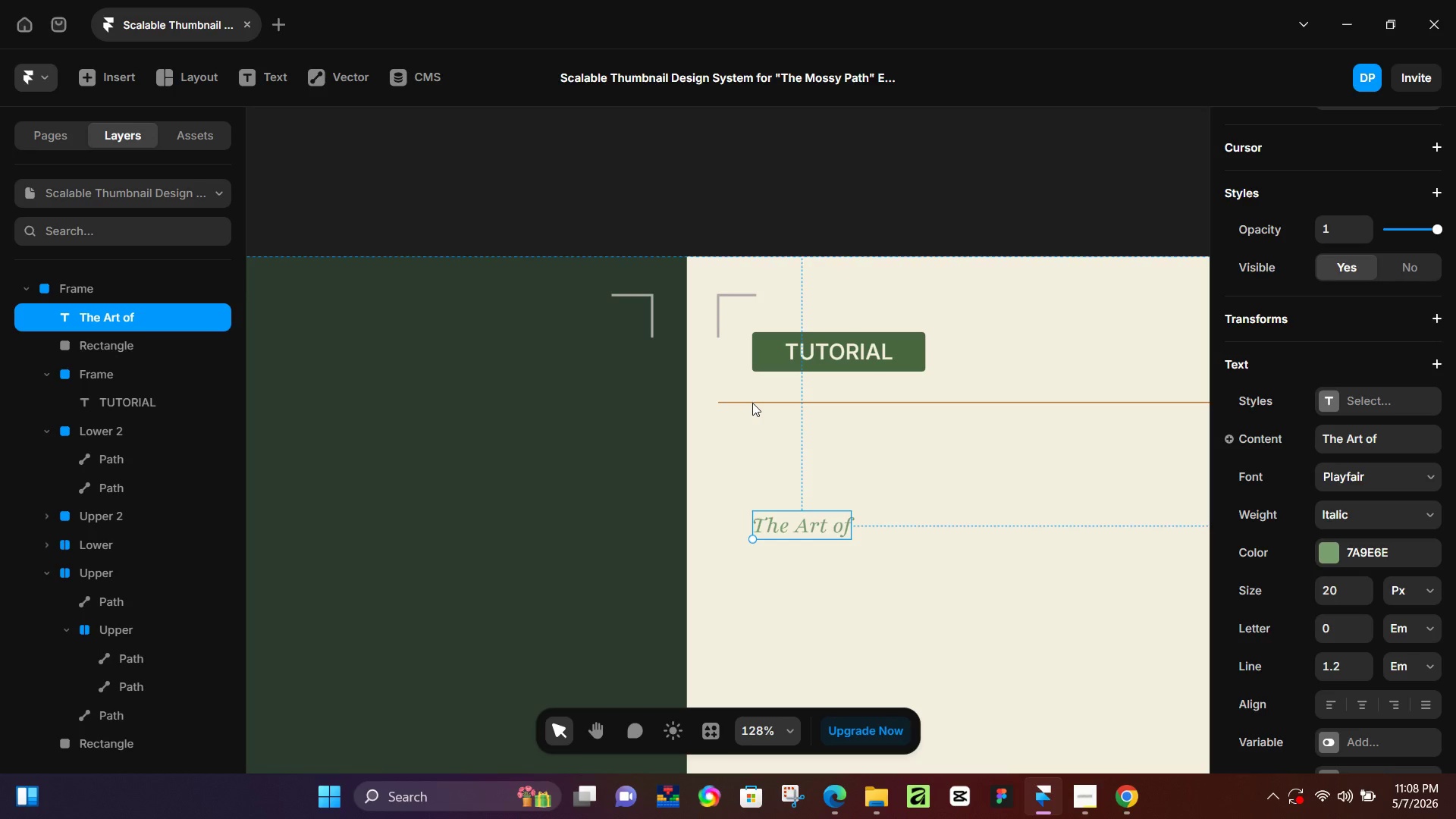 
left_click([752, 403])
 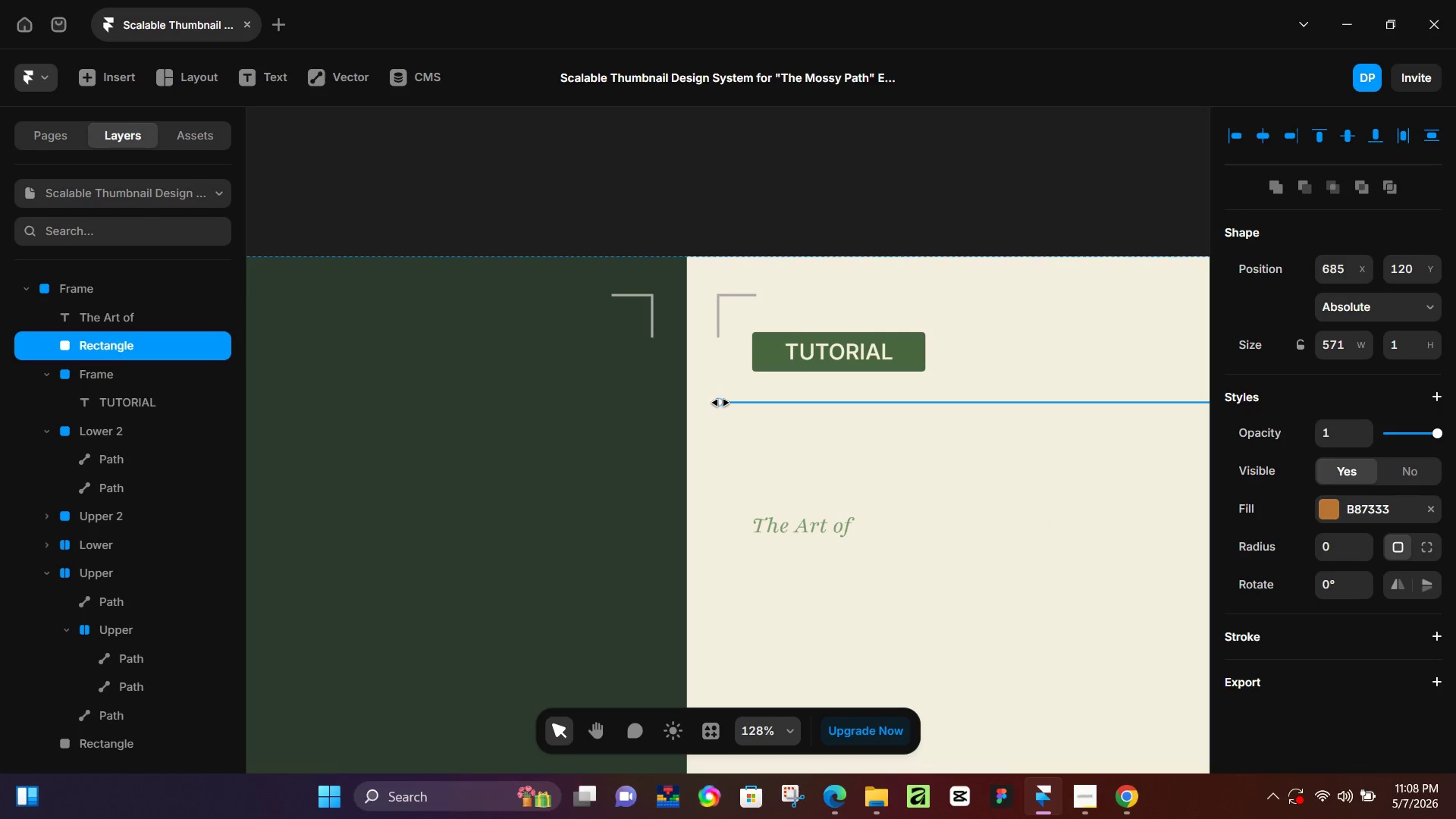 
left_click_drag(start_coordinate=[720, 403], to_coordinate=[751, 403])
 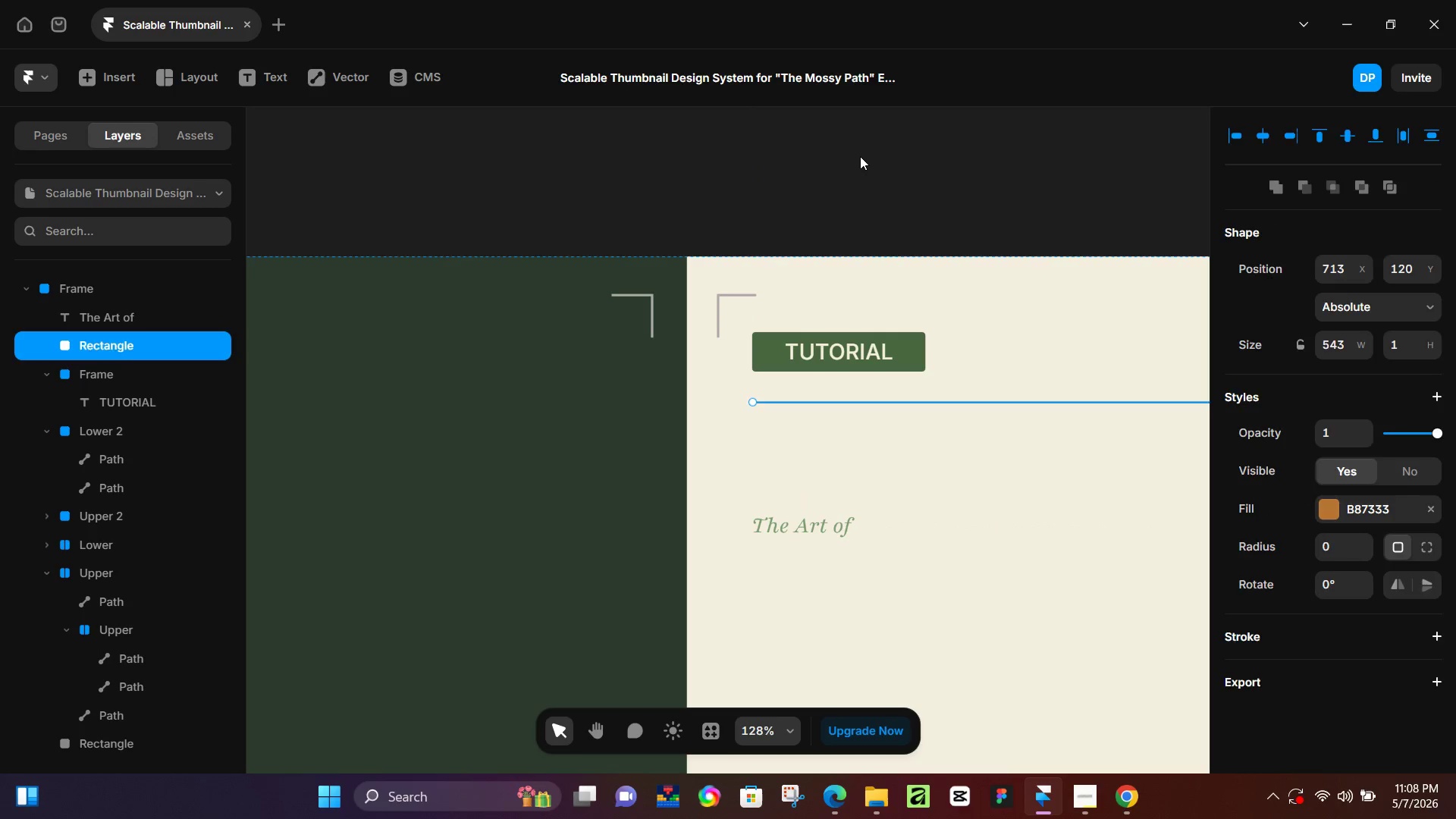 
left_click([860, 156])
 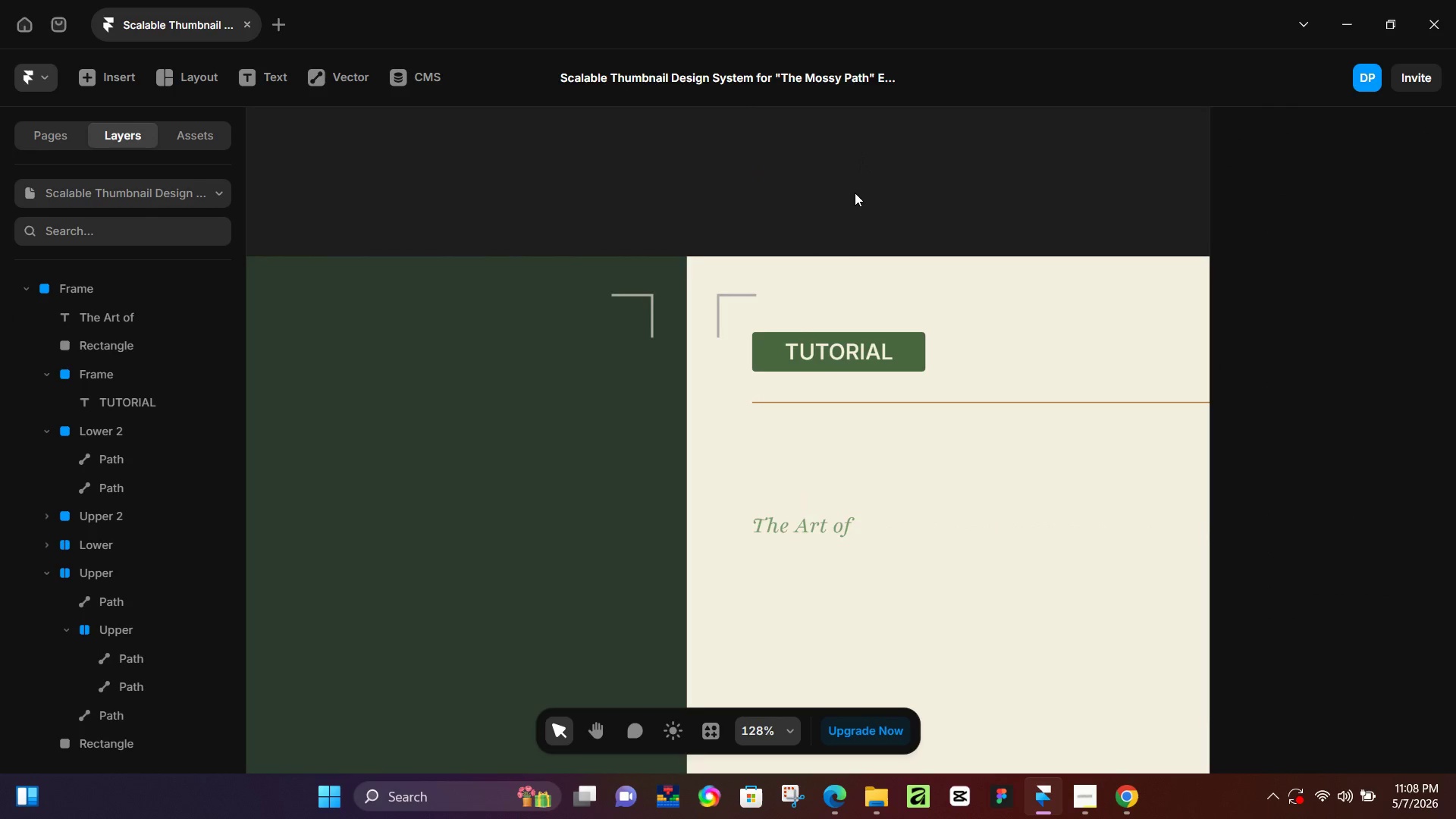 
hold_key(key=ControlLeft, duration=0.83)
 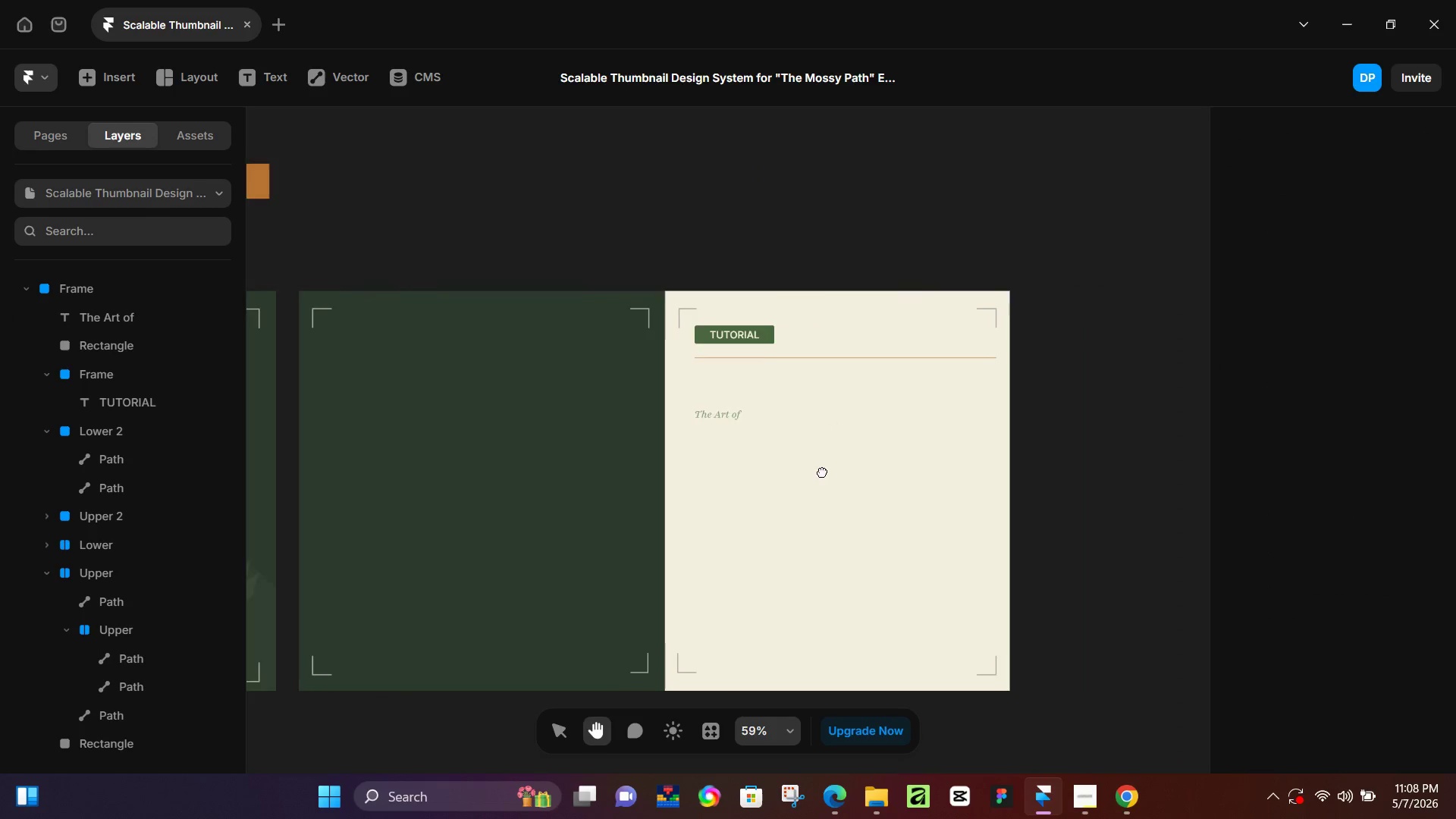 
hold_key(key=Space, duration=0.53)
 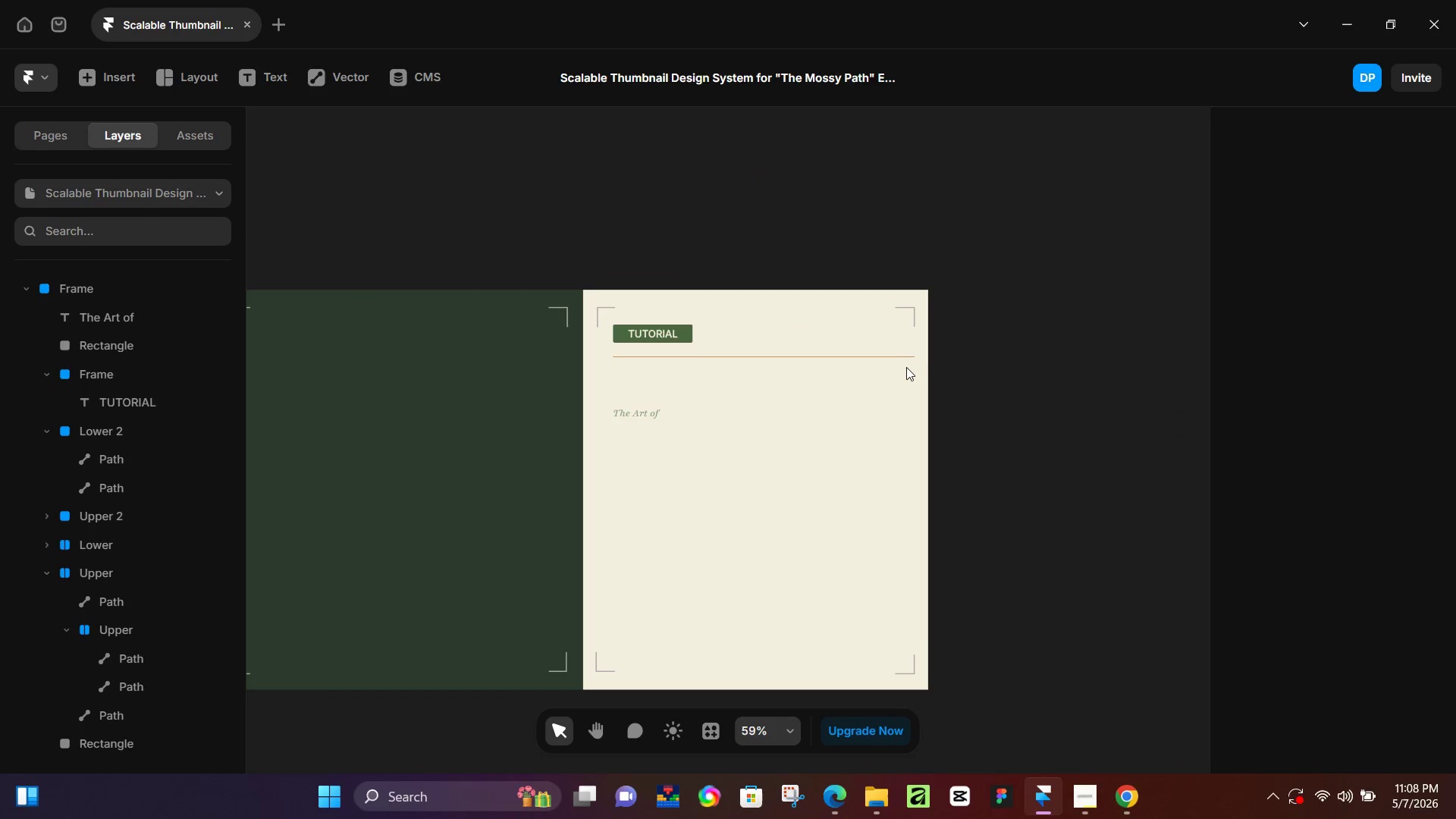 
left_click_drag(start_coordinate=[971, 462], to_coordinate=[776, 472])
 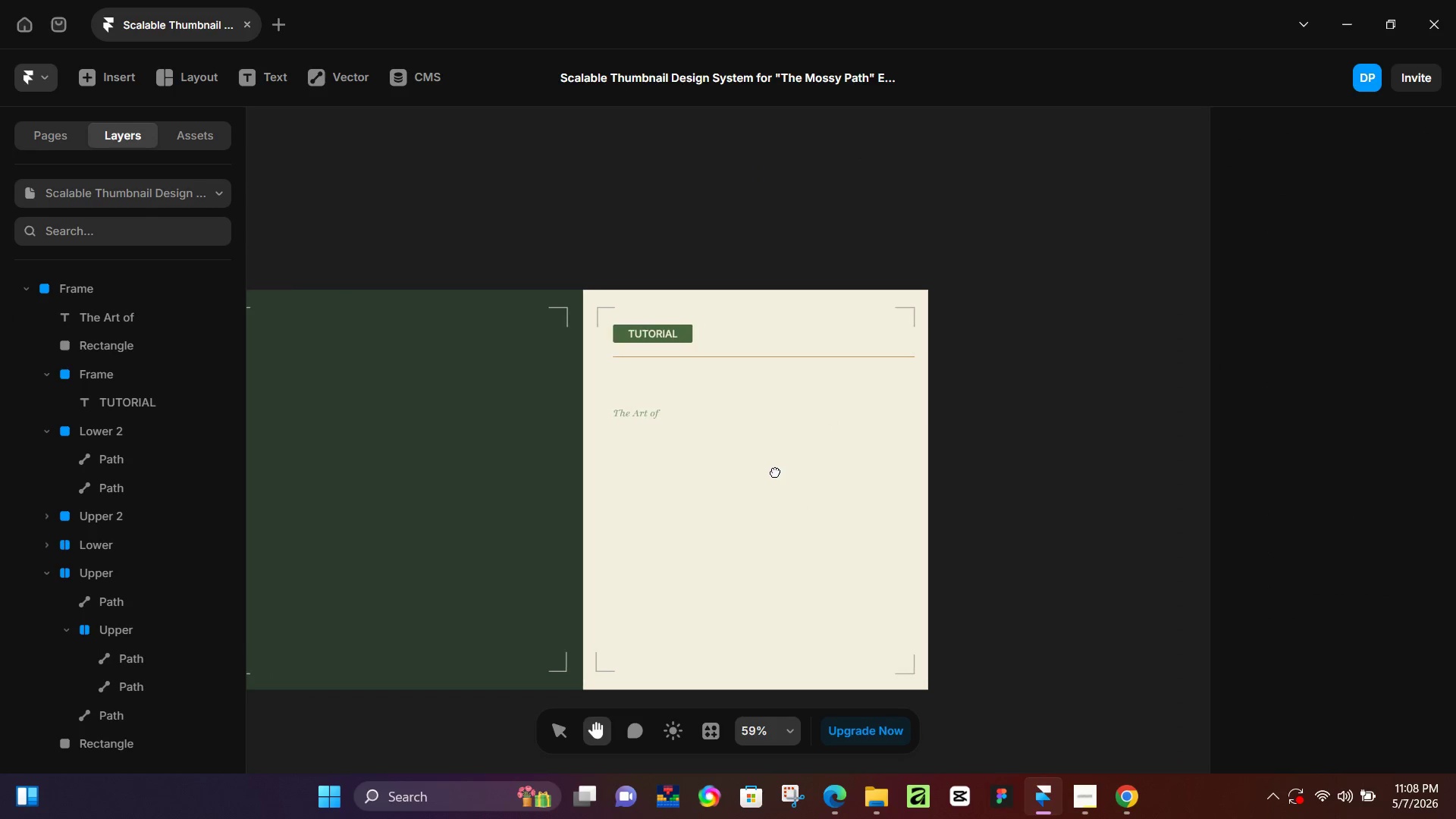 
scroll: coordinate [874, 318], scroll_direction: down, amount: 7.0
 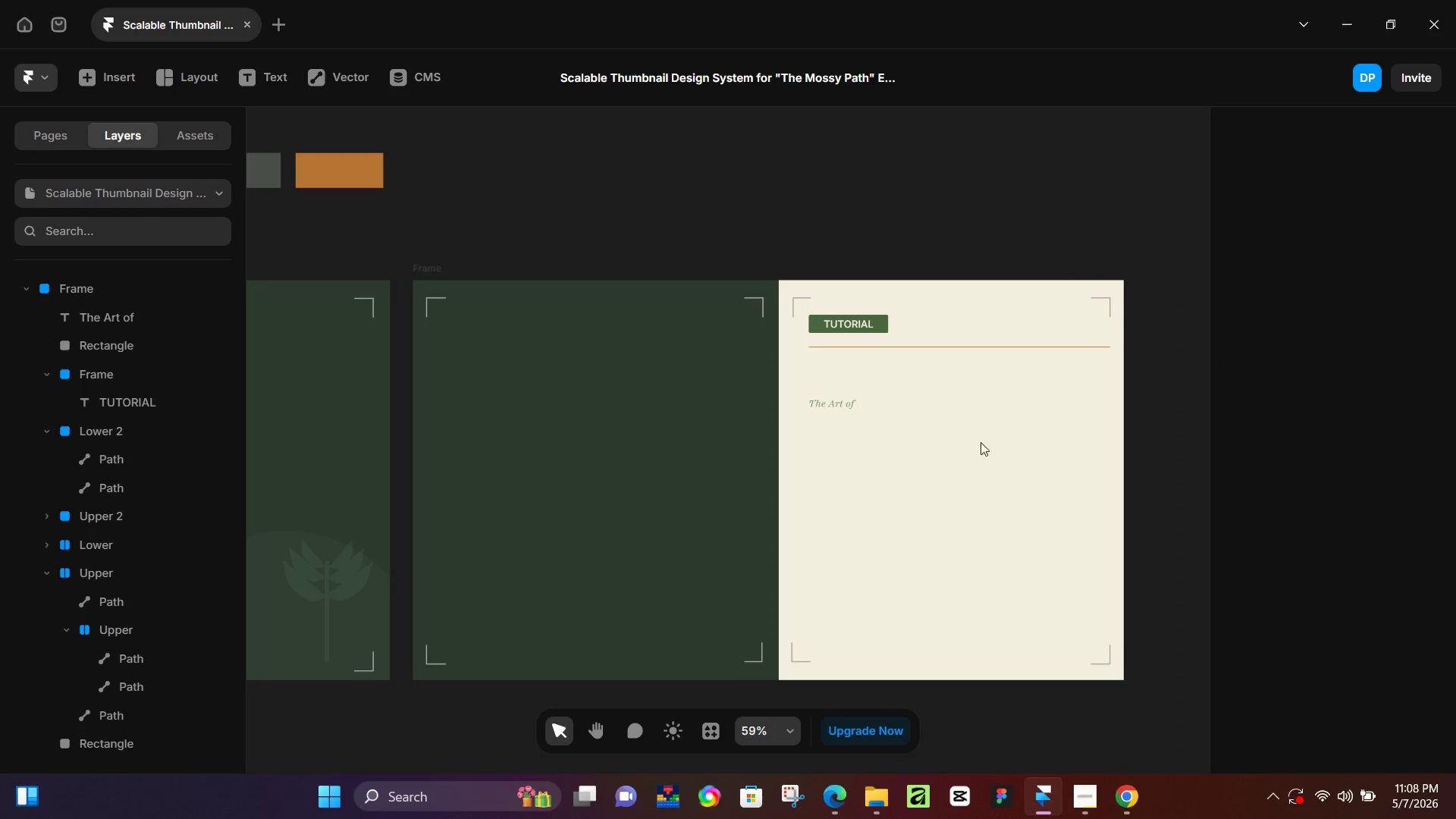 
left_click([899, 355])
 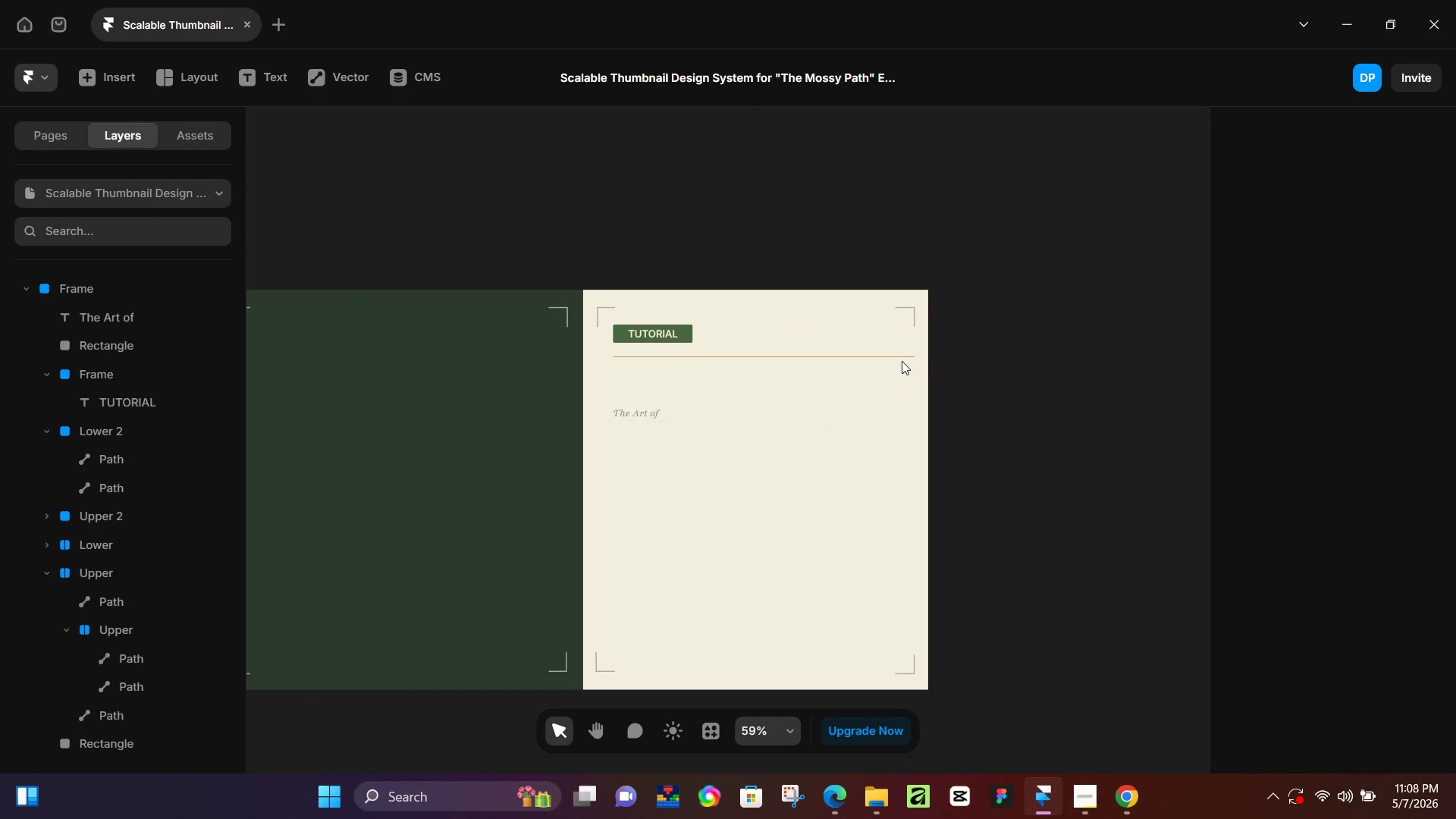 
hold_key(key=ControlLeft, duration=0.94)
scroll: coordinate [905, 352], scroll_direction: up, amount: 14.0
 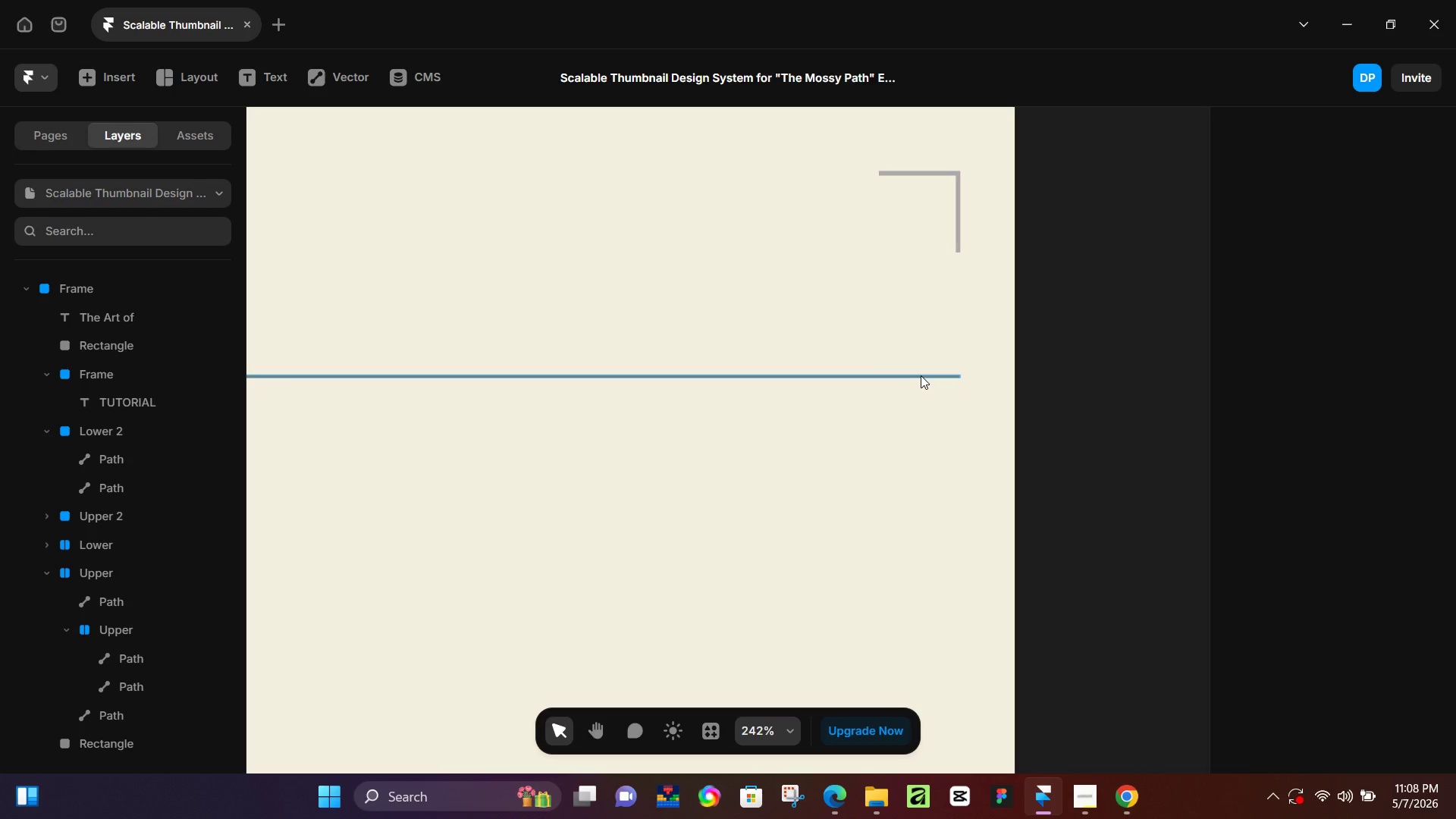 
left_click([921, 375])
 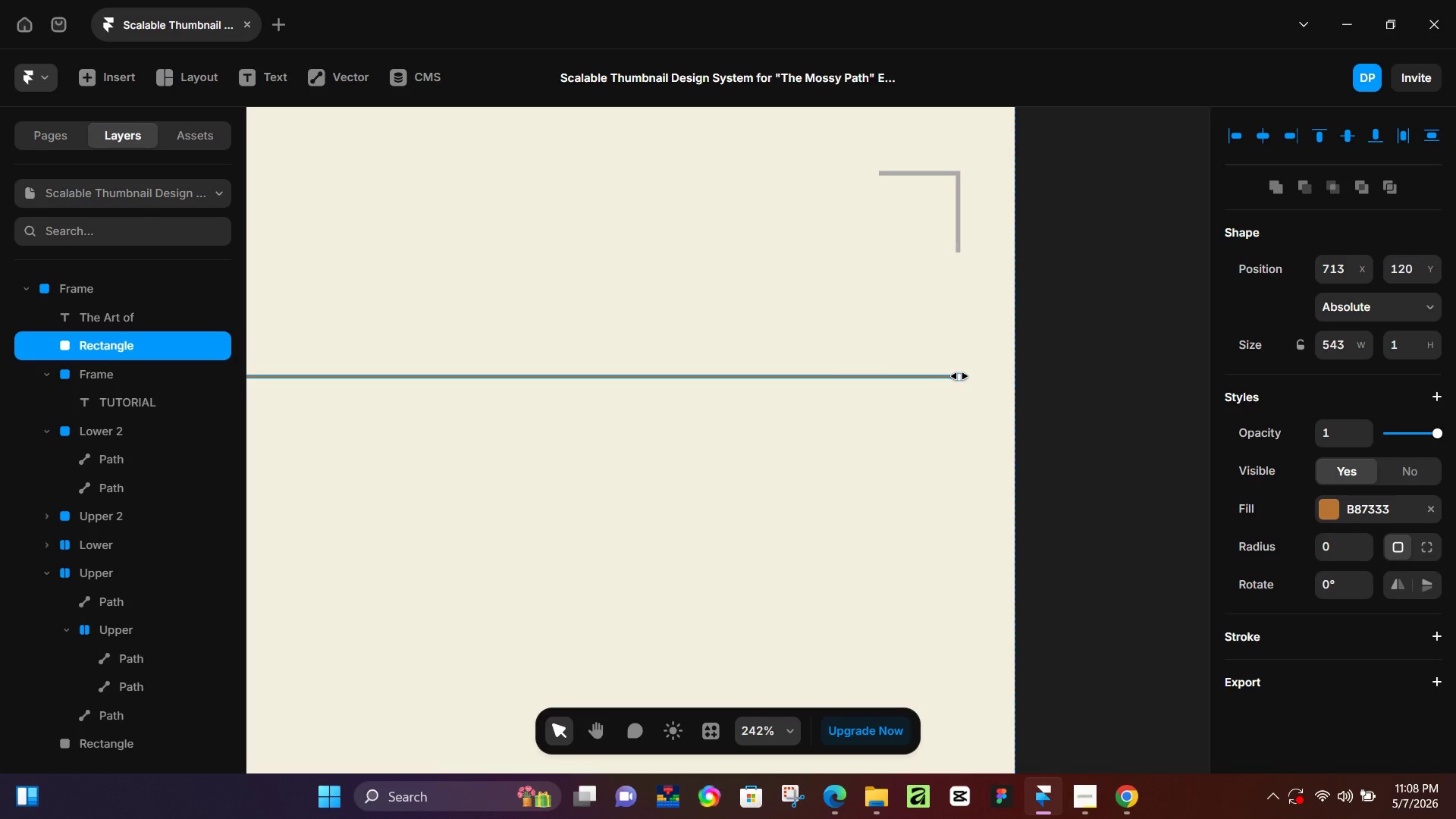 
left_click_drag(start_coordinate=[959, 376], to_coordinate=[876, 375])
 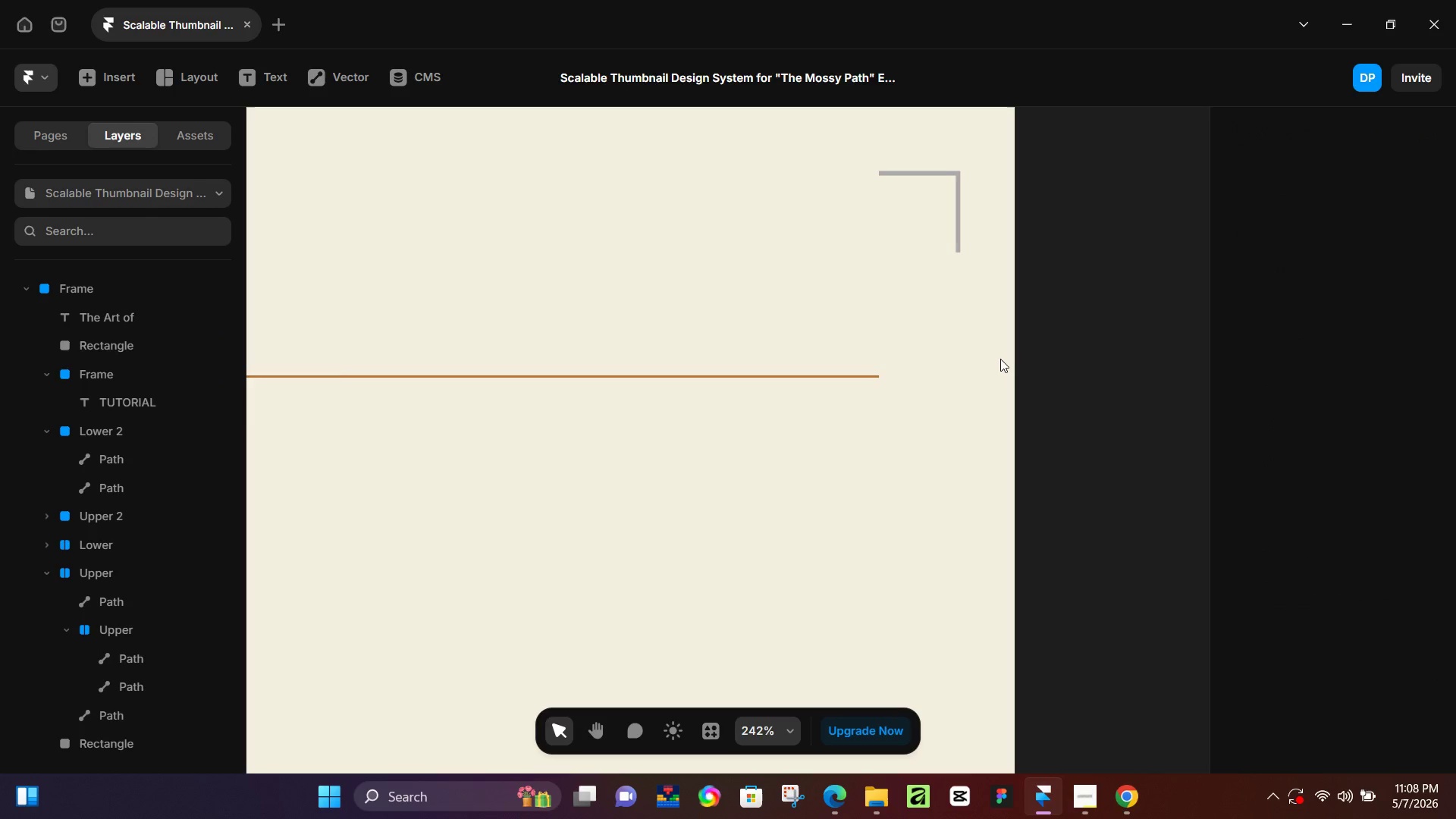 
left_click([1000, 359])
 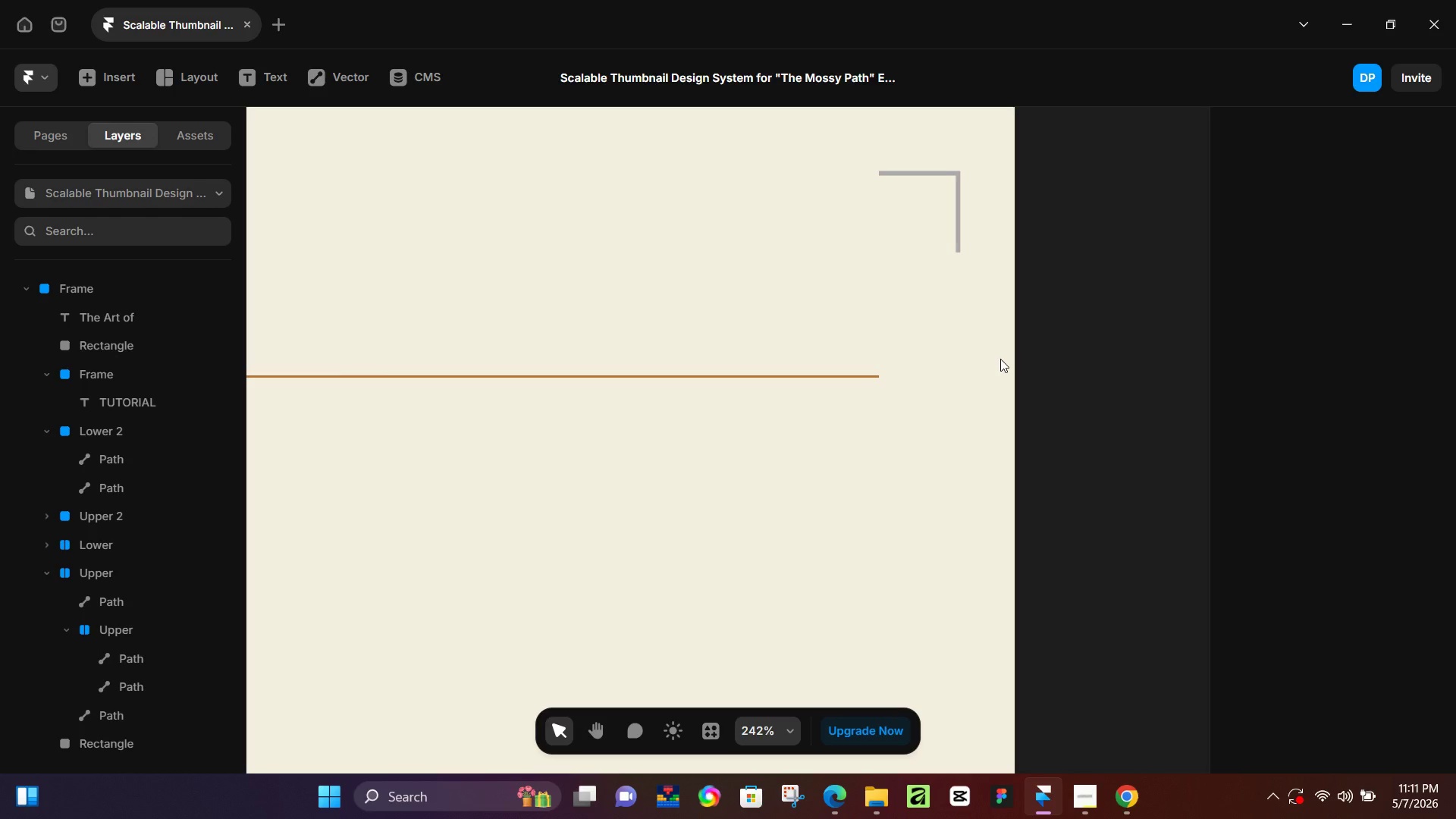 
wait(133.78)
 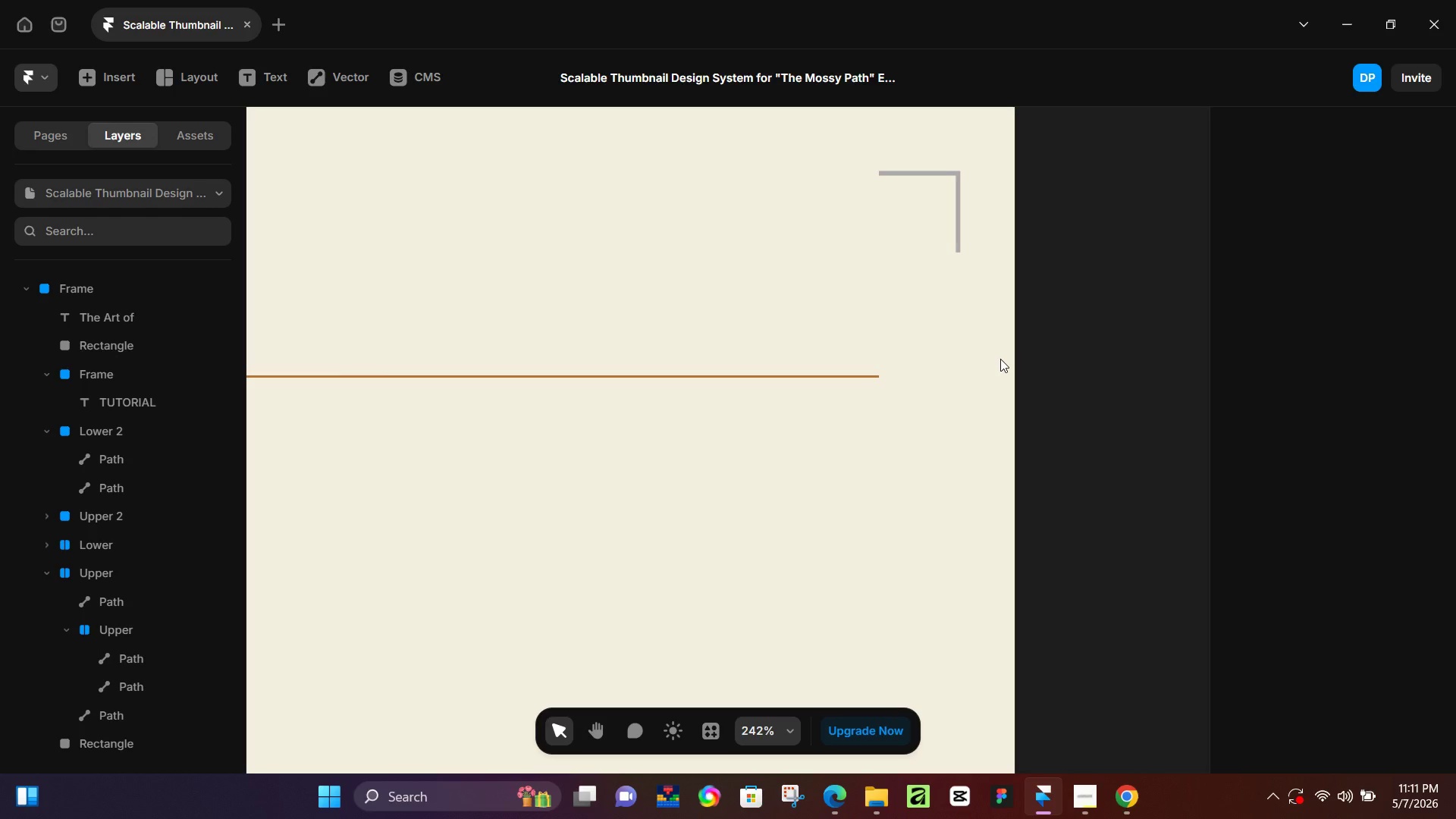 
left_click([582, 488])
 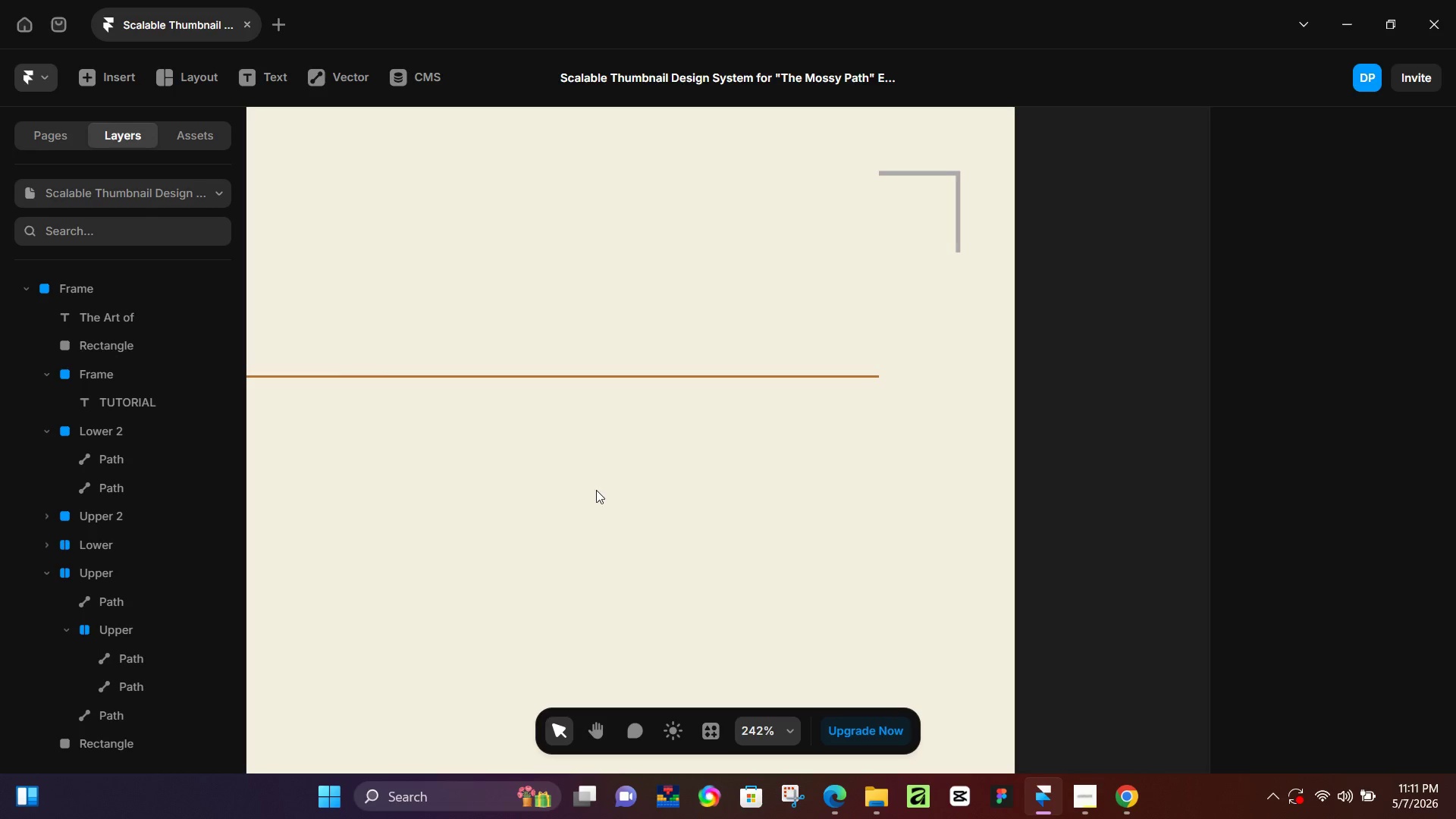 
hold_key(key=Space, duration=0.53)
 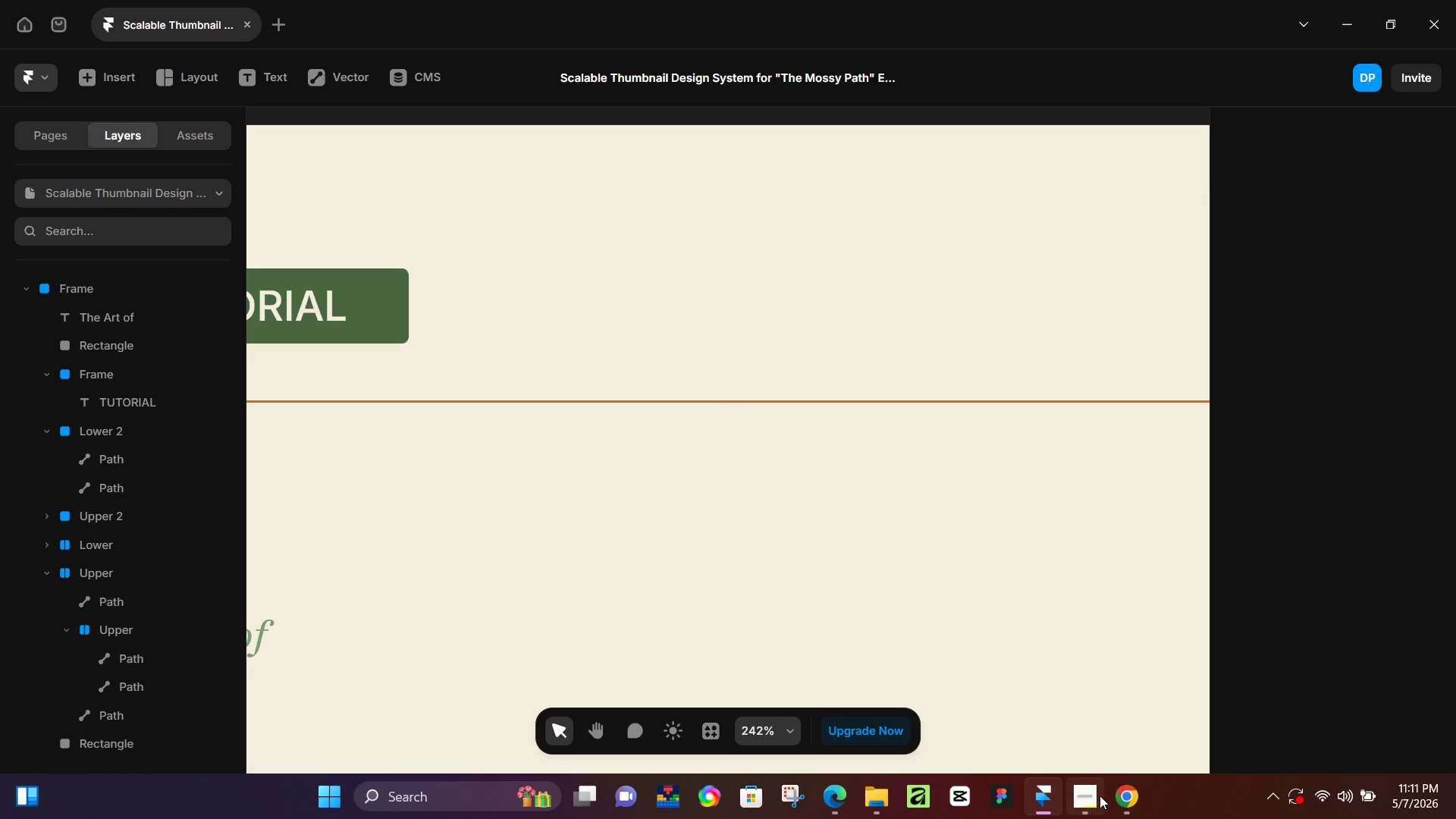 
left_click_drag(start_coordinate=[487, 473], to_coordinate=[859, 501])
 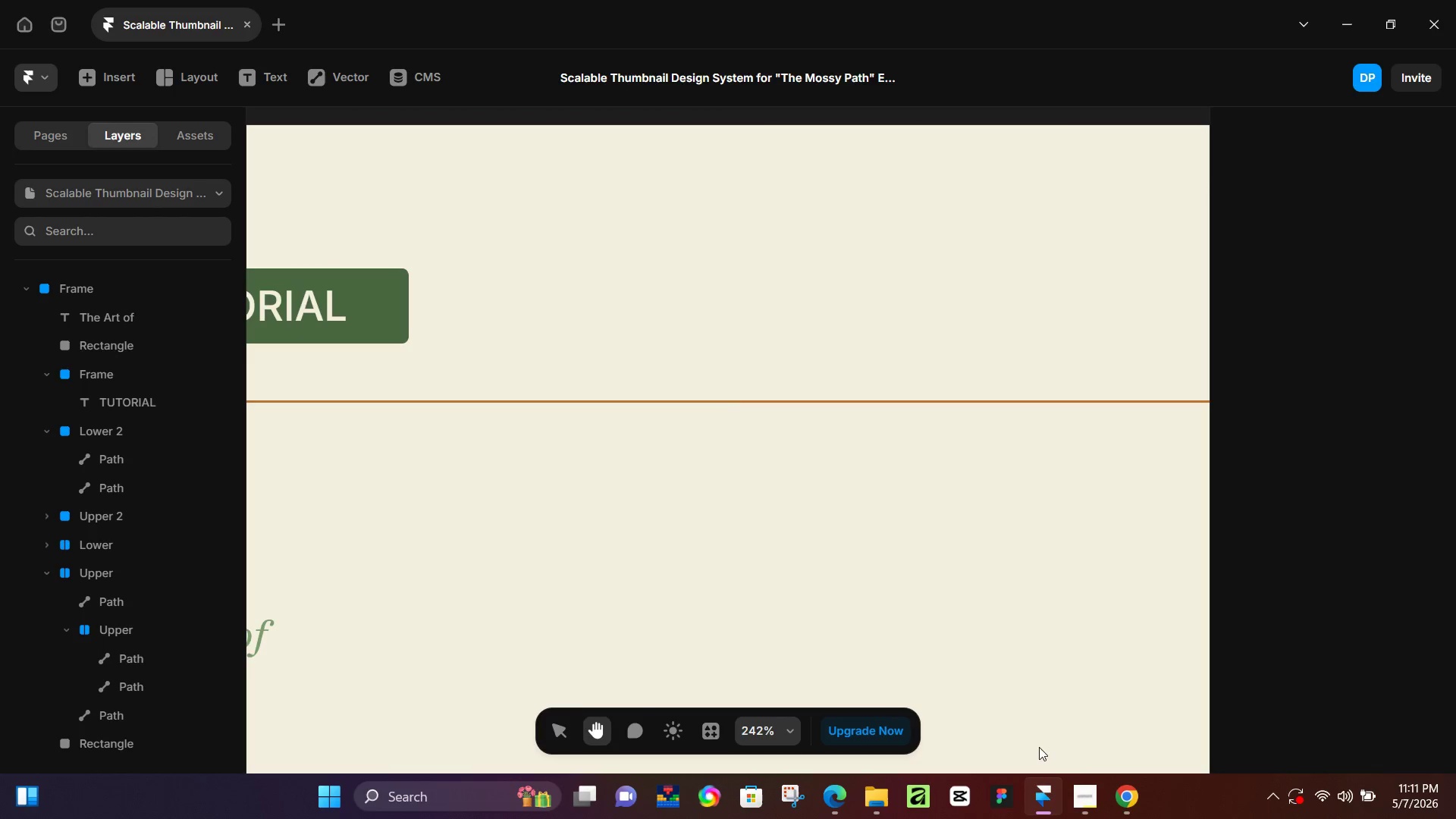 
hold_key(key=Space, duration=4.89)
 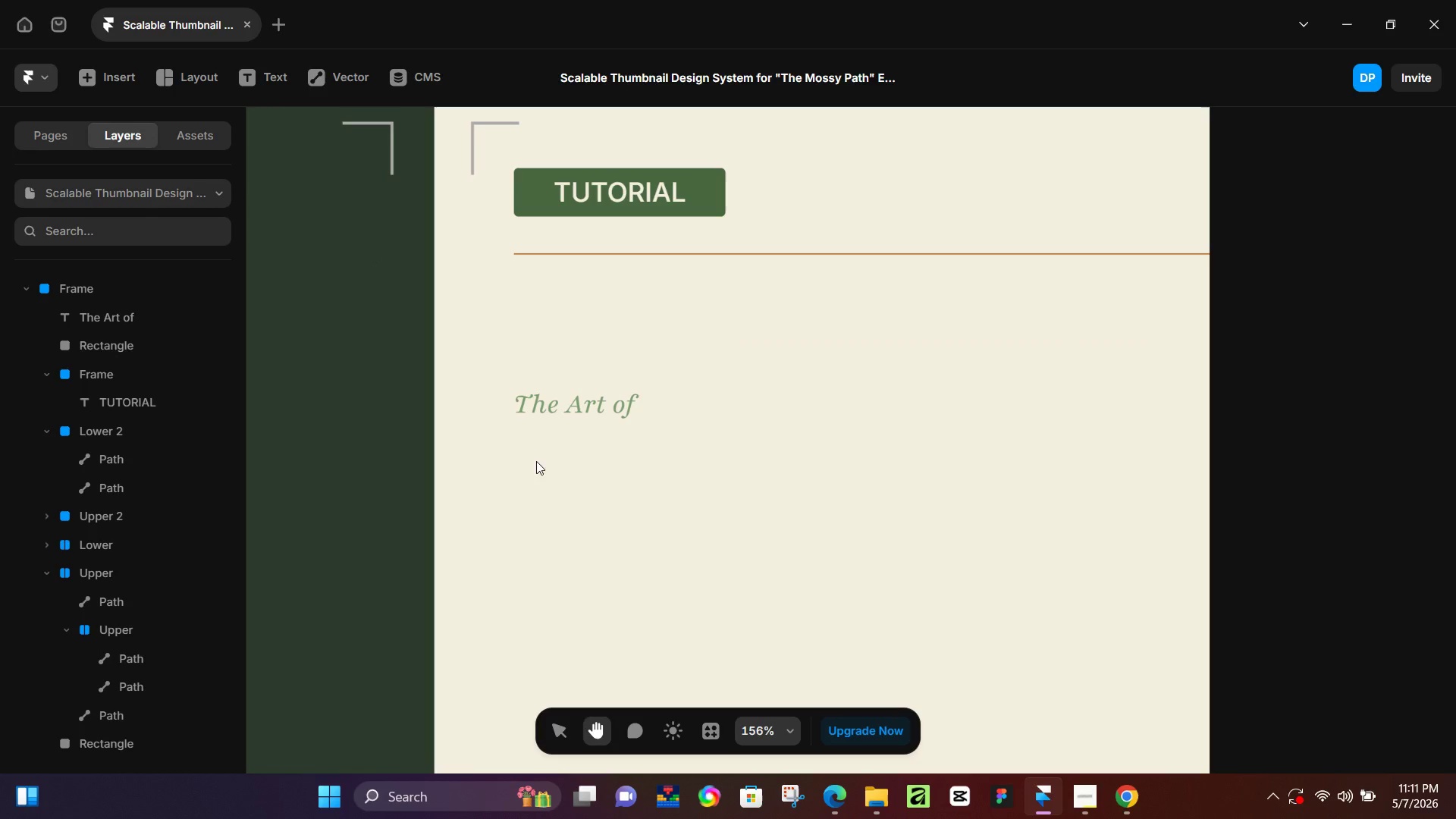 
left_click([1100, 795])